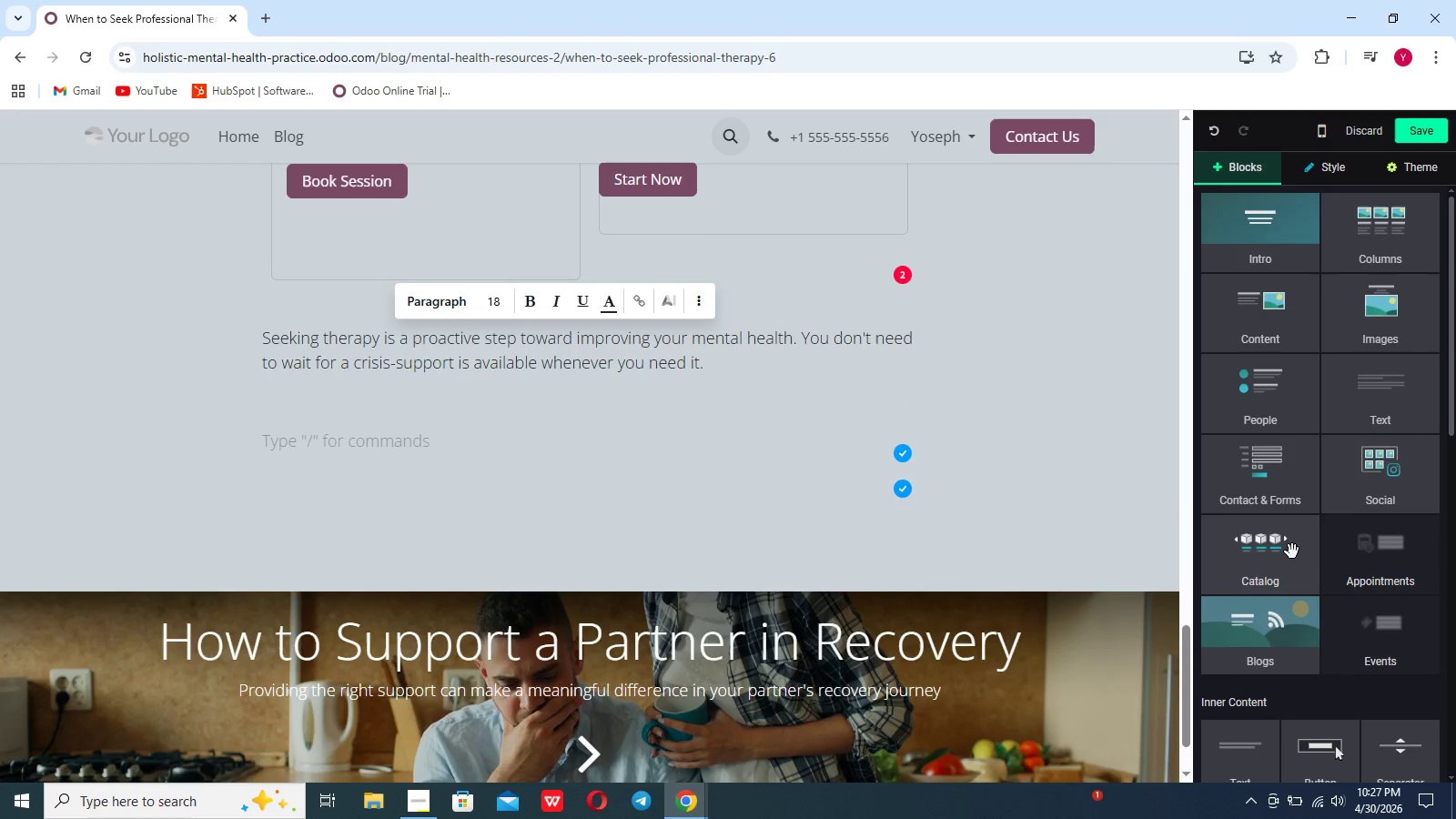 
scroll: coordinate [1292, 551], scroll_direction: down, amount: 6.0
 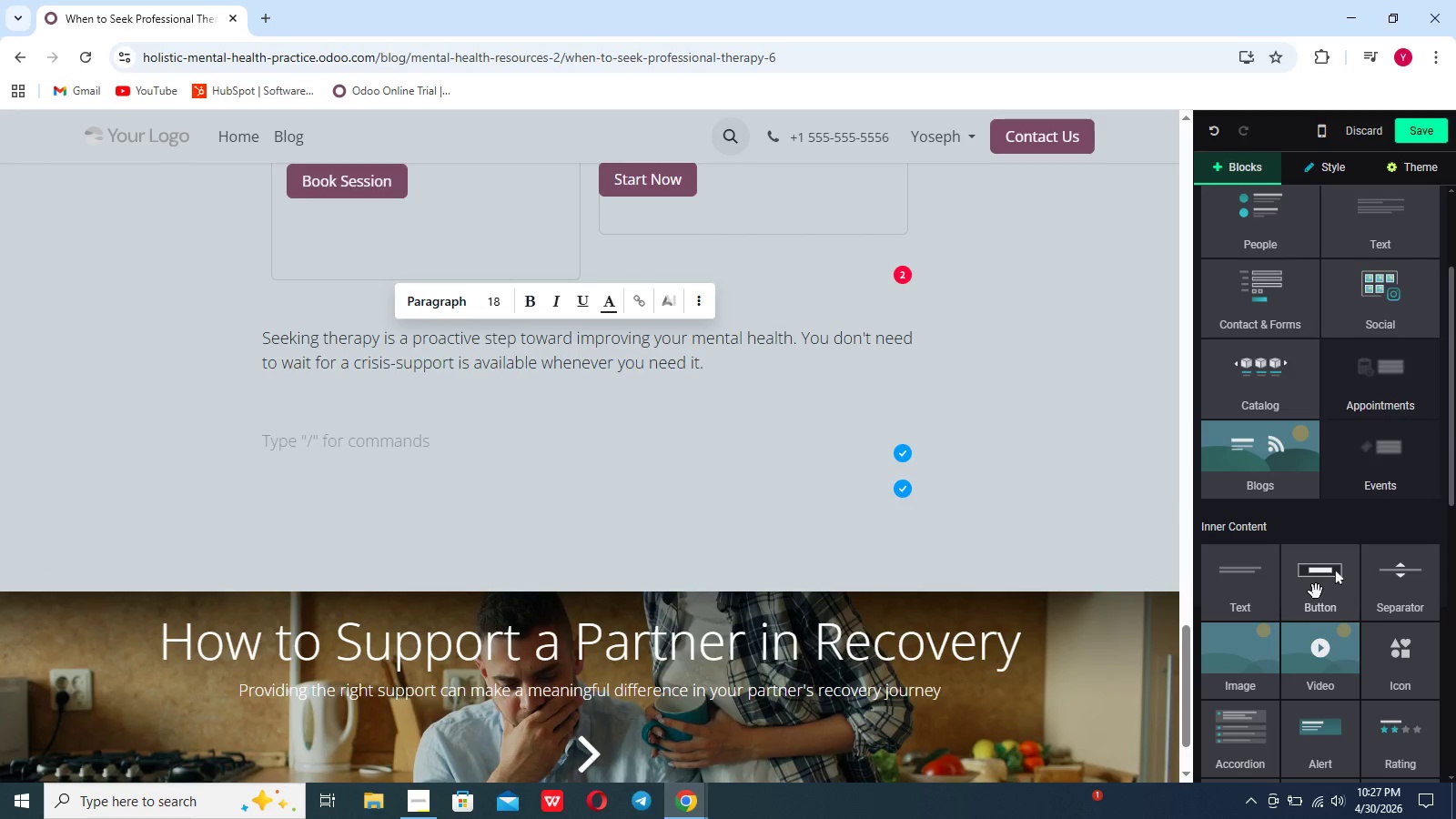 
left_click_drag(start_coordinate=[1316, 592], to_coordinate=[367, 445])
 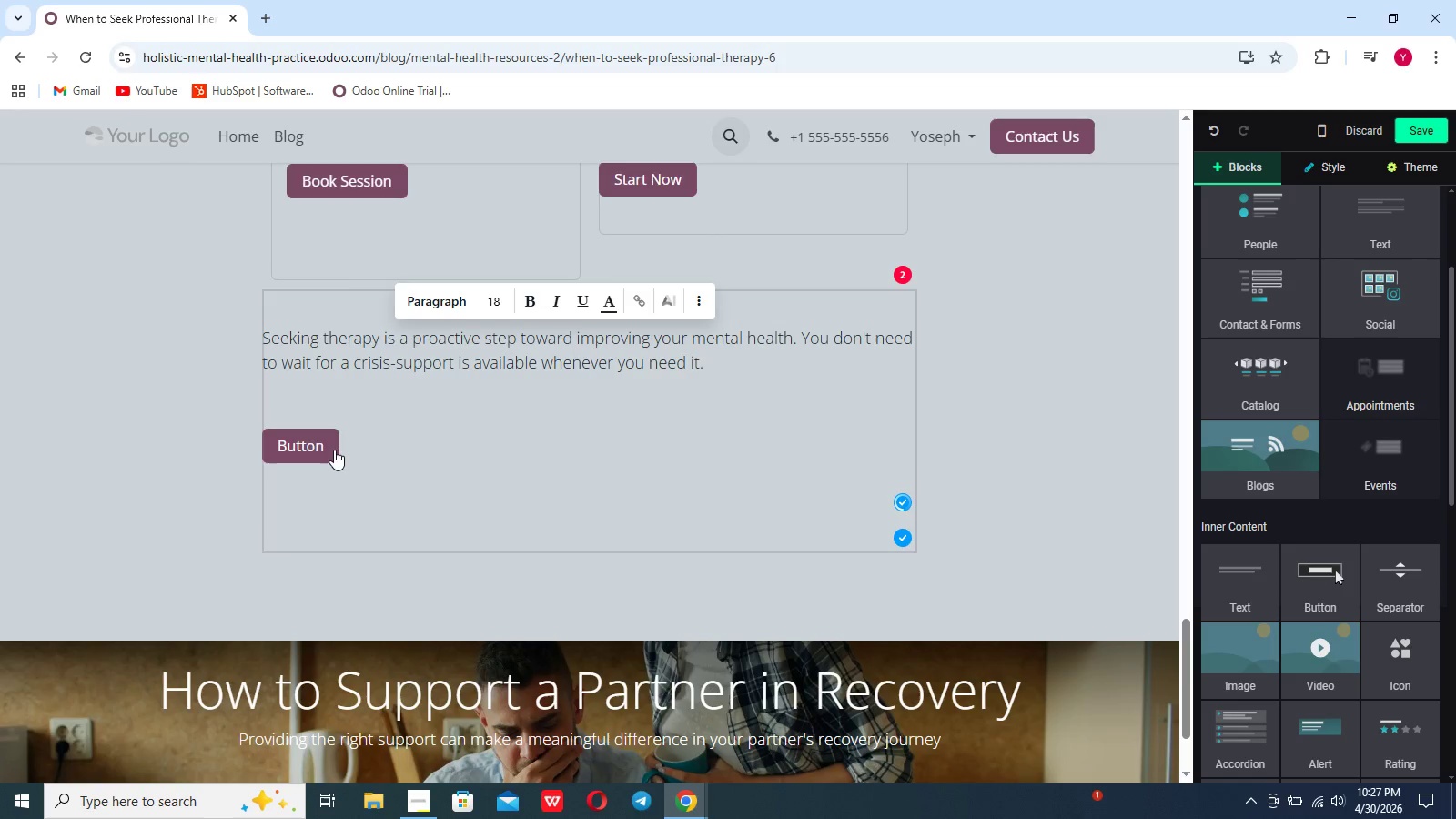 
left_click([324, 450])
 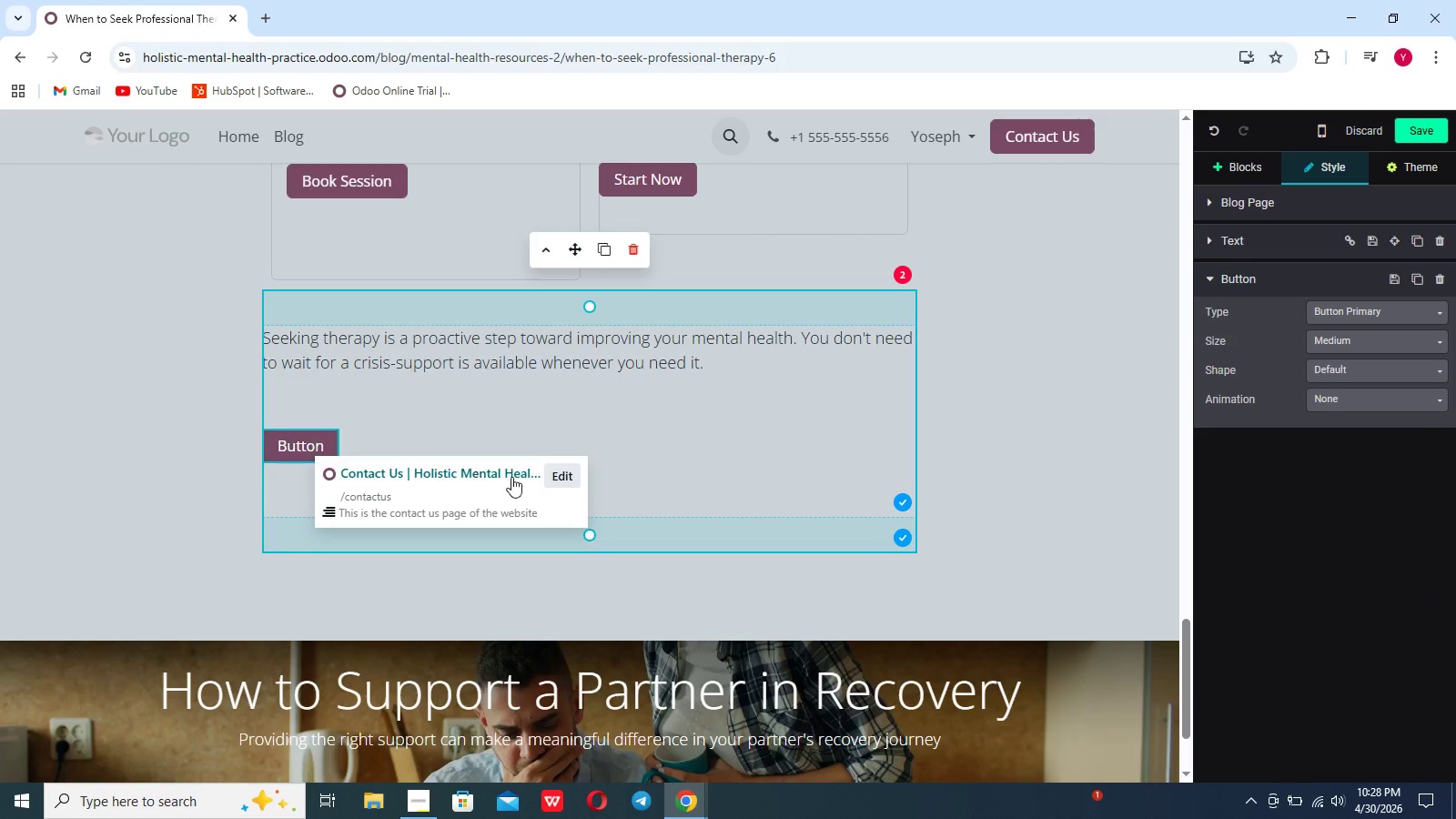 
left_click([561, 482])
 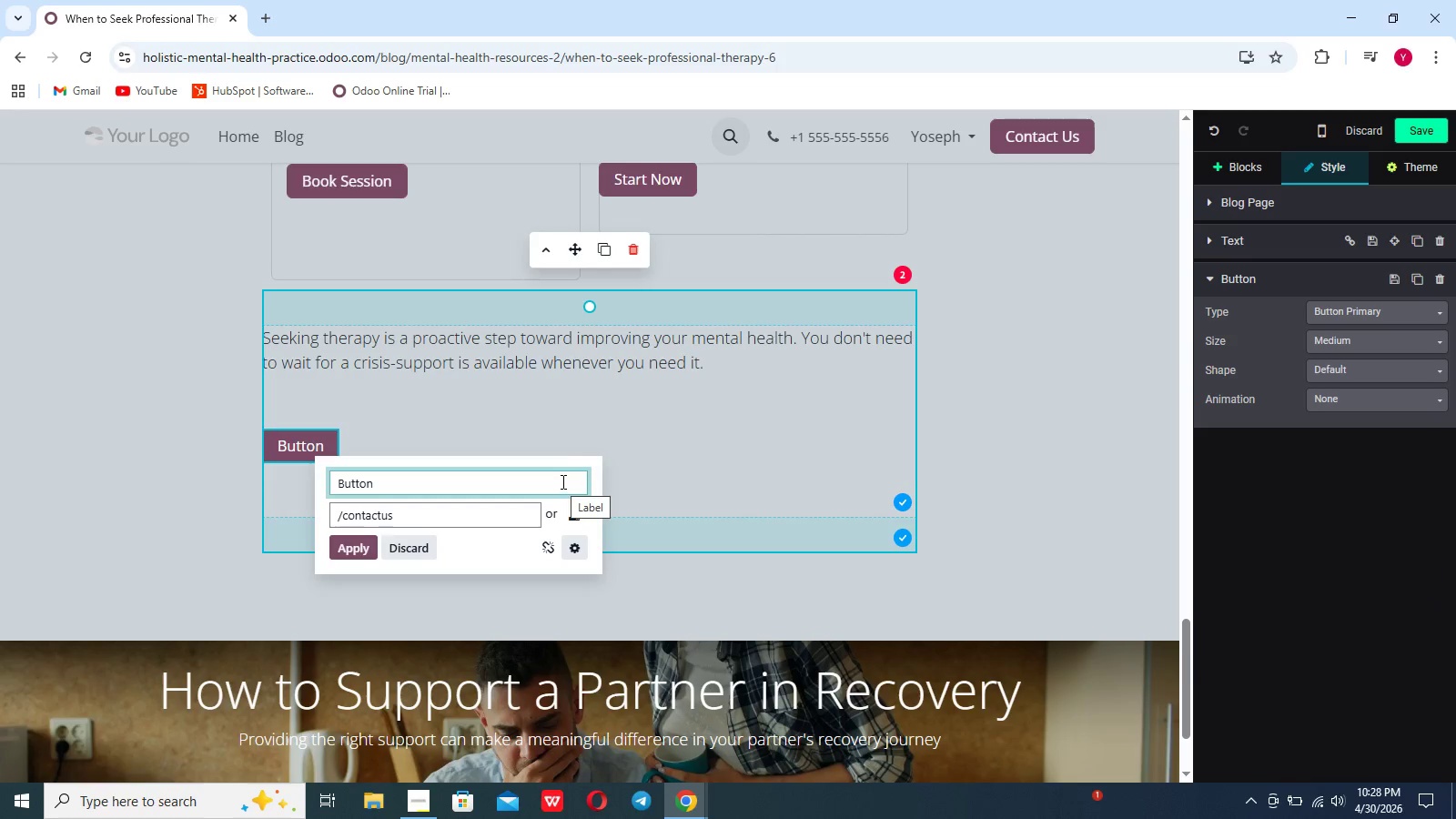 
key(Control+A)
 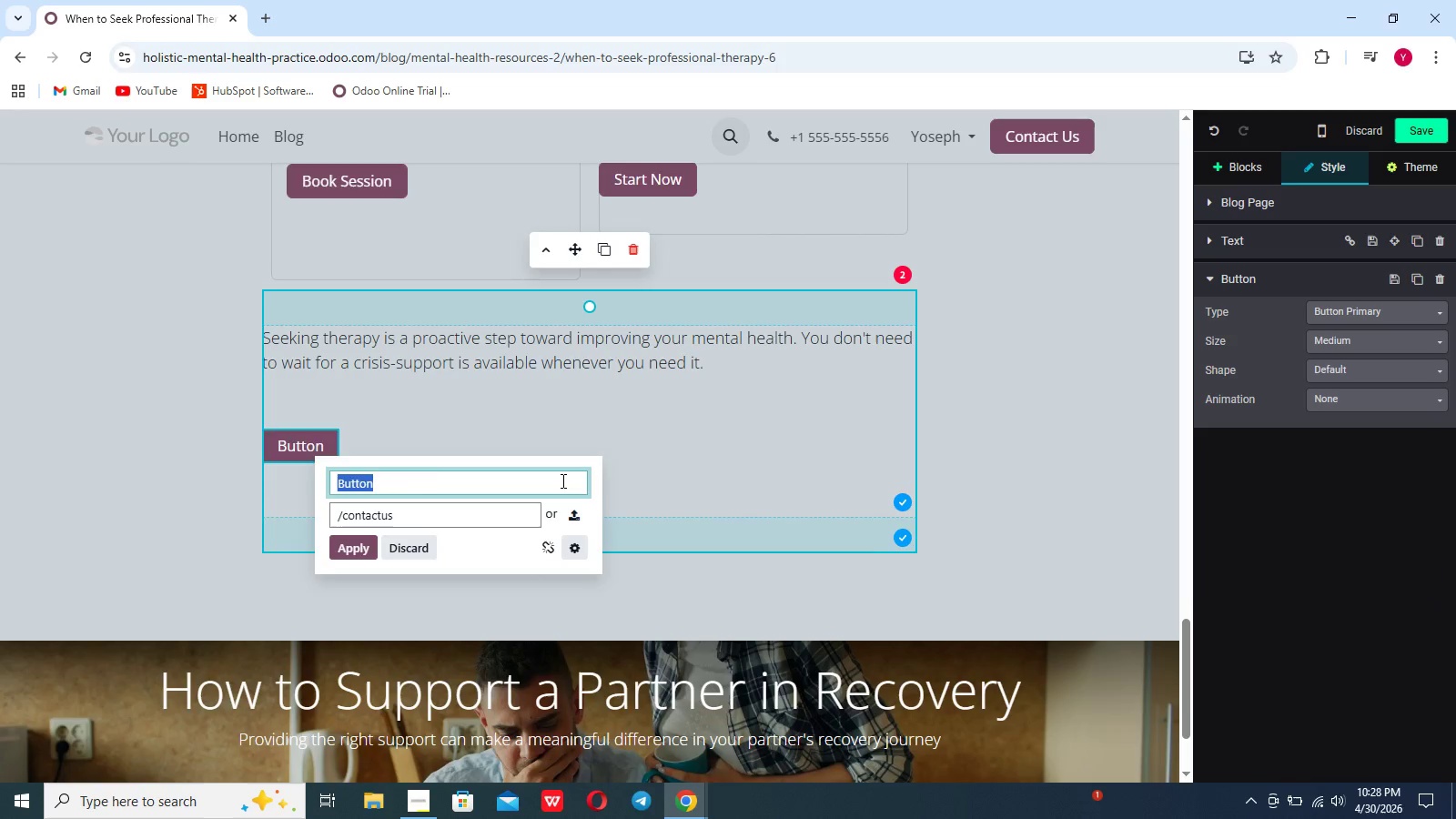 
key(Backspace)
 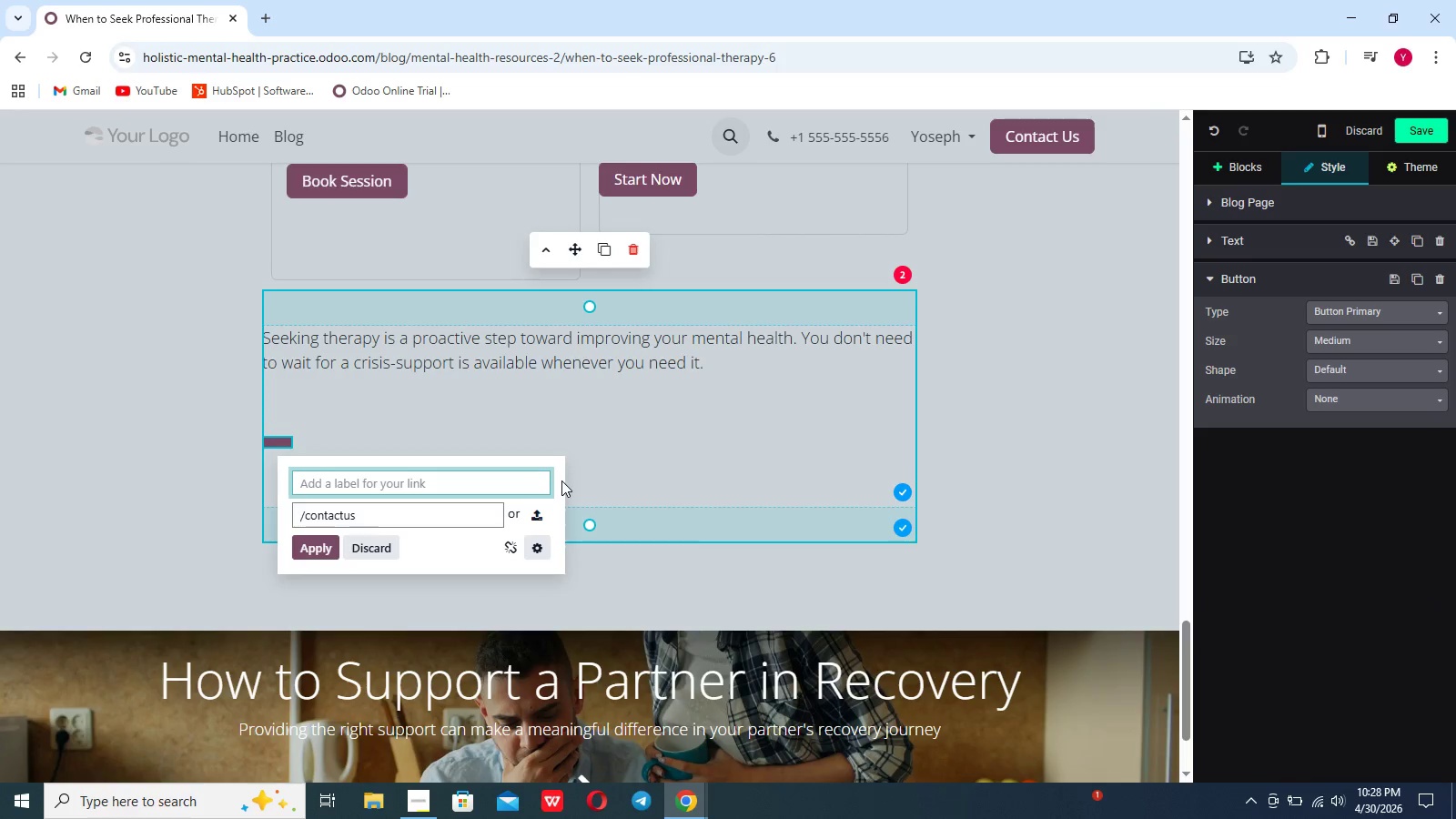 
type(Start You)
 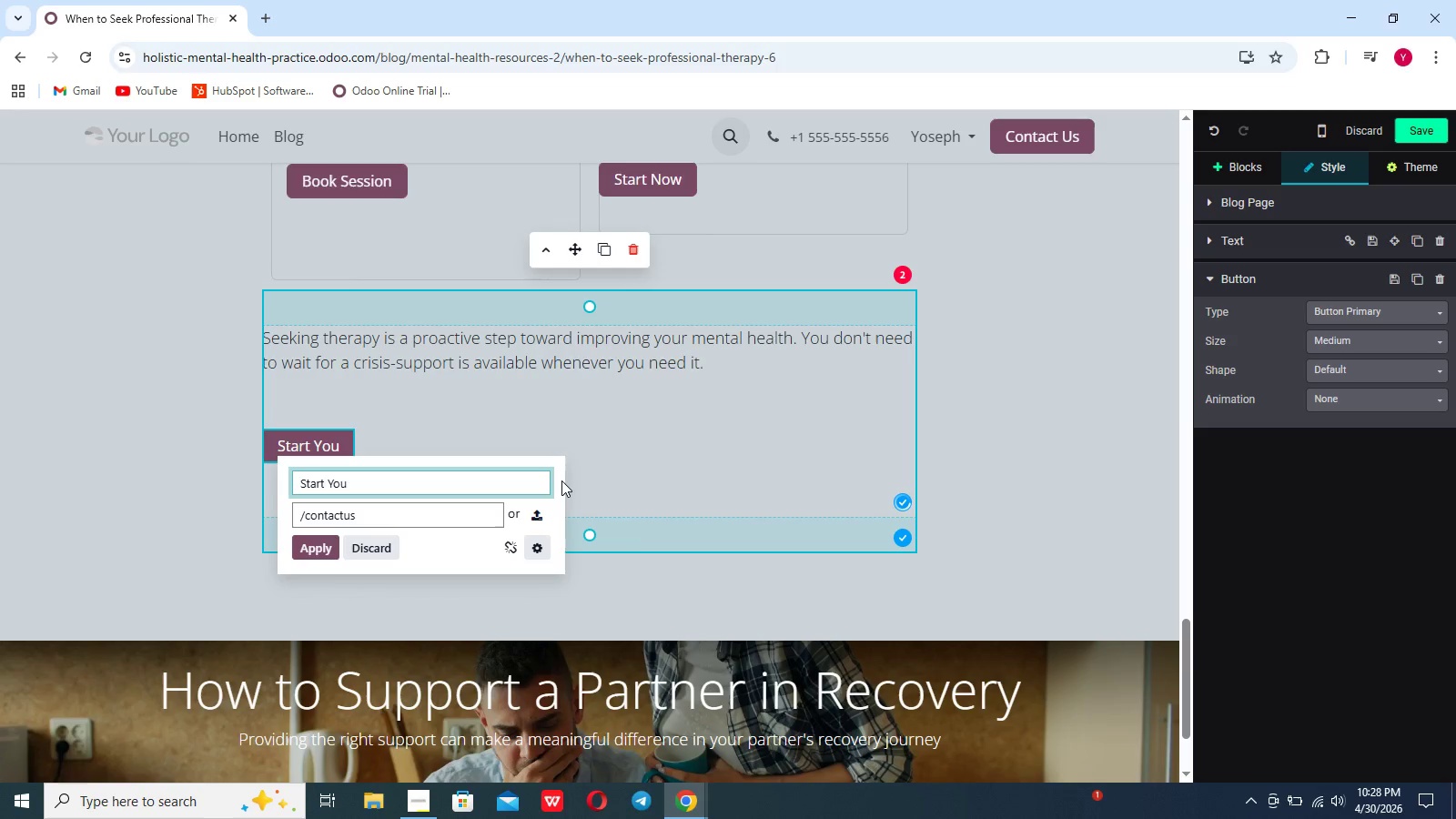 
scroll: coordinate [561, 480], scroll_direction: down, amount: 1.0
 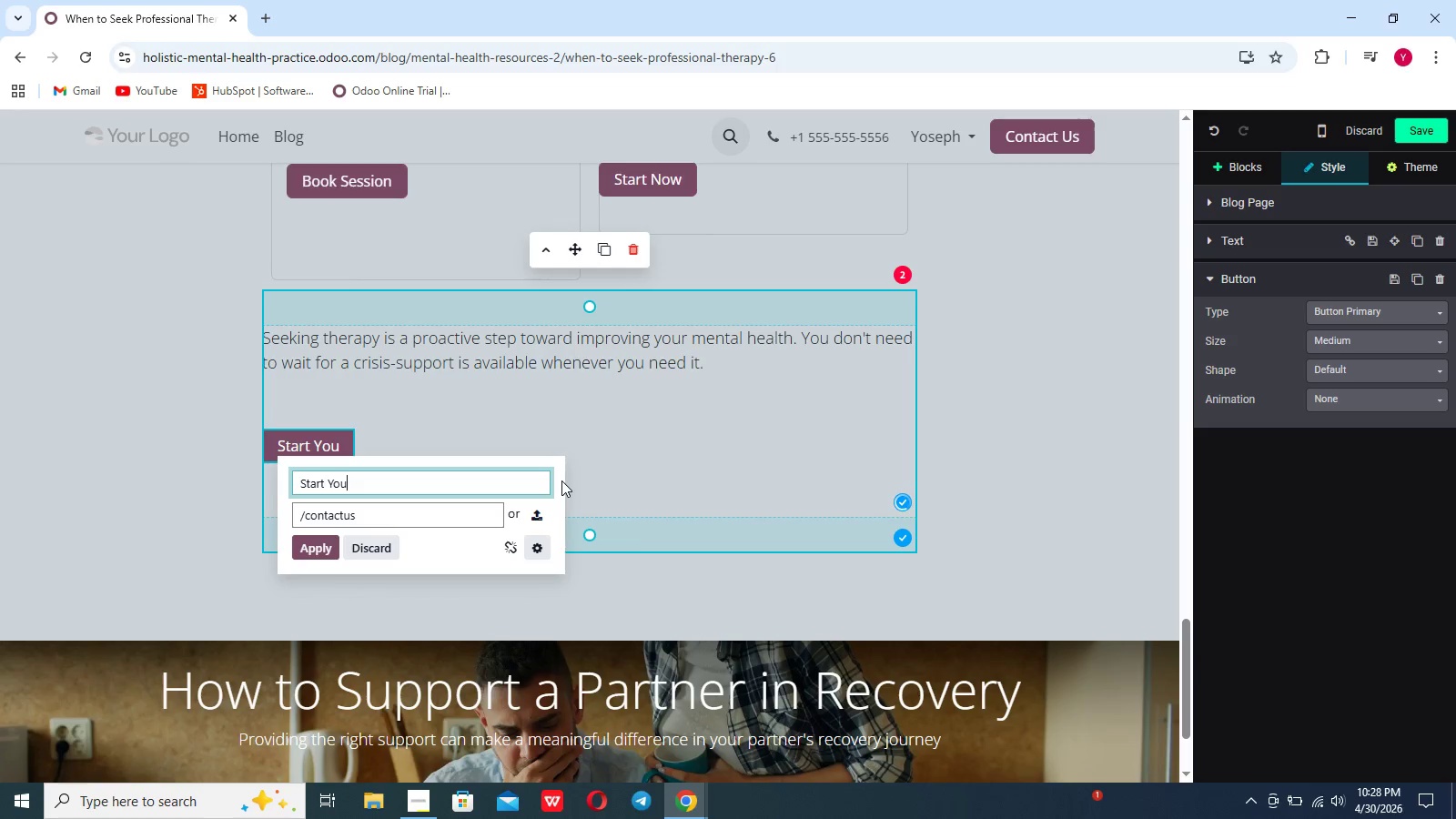 
key(R)
 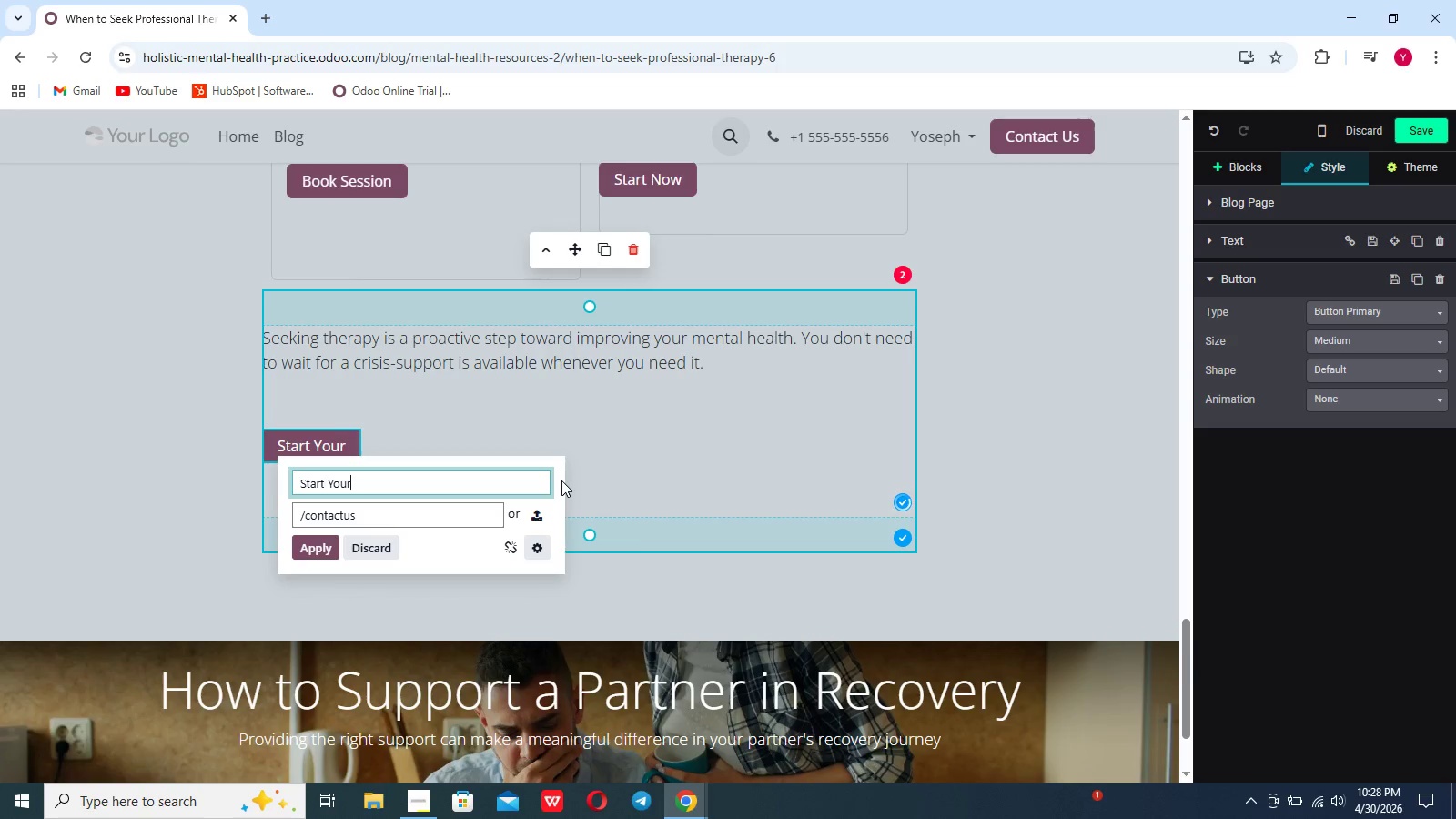 
scroll: coordinate [561, 480], scroll_direction: up, amount: 1.0
 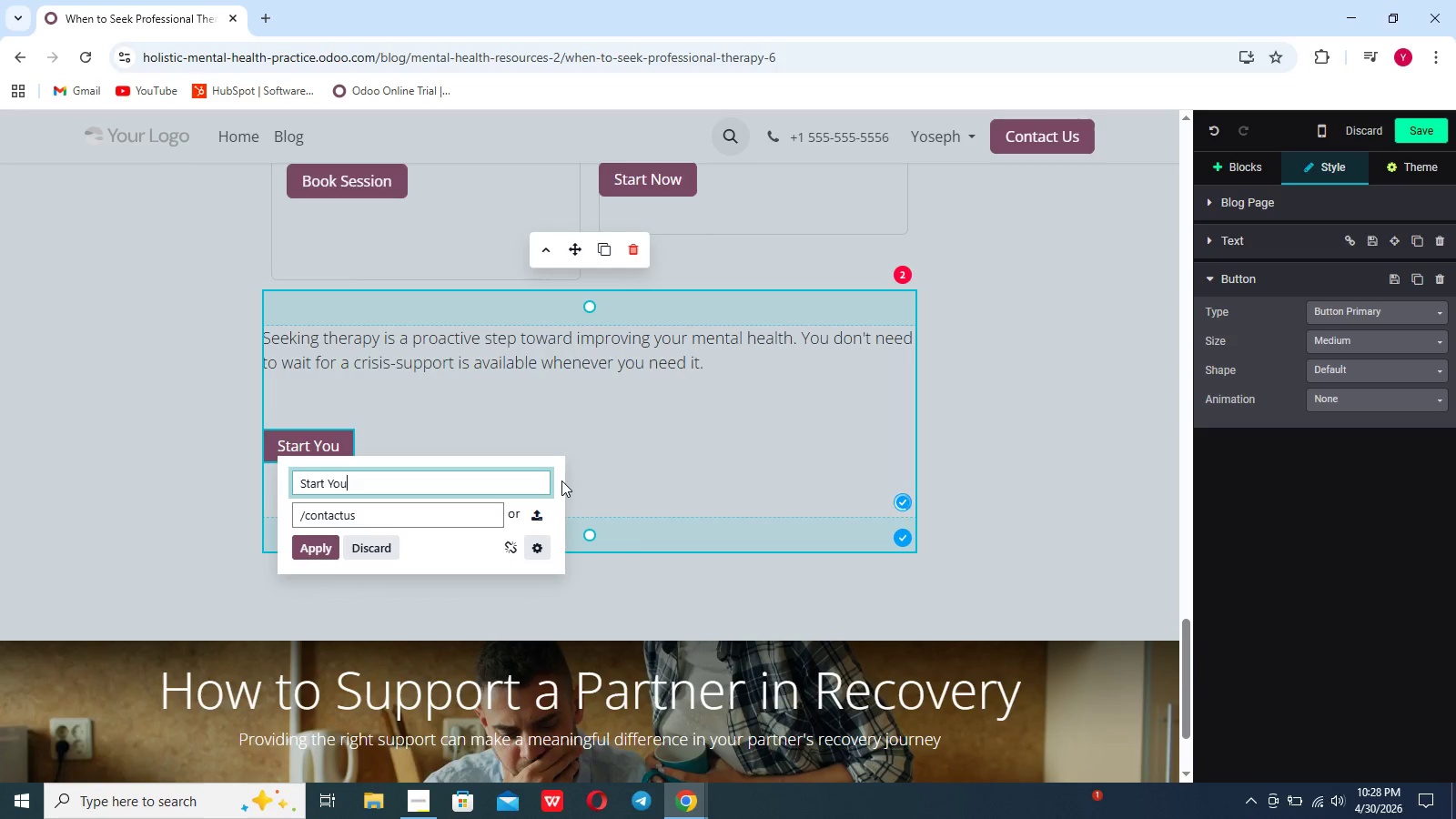 
type( Therapy Journey Today)
 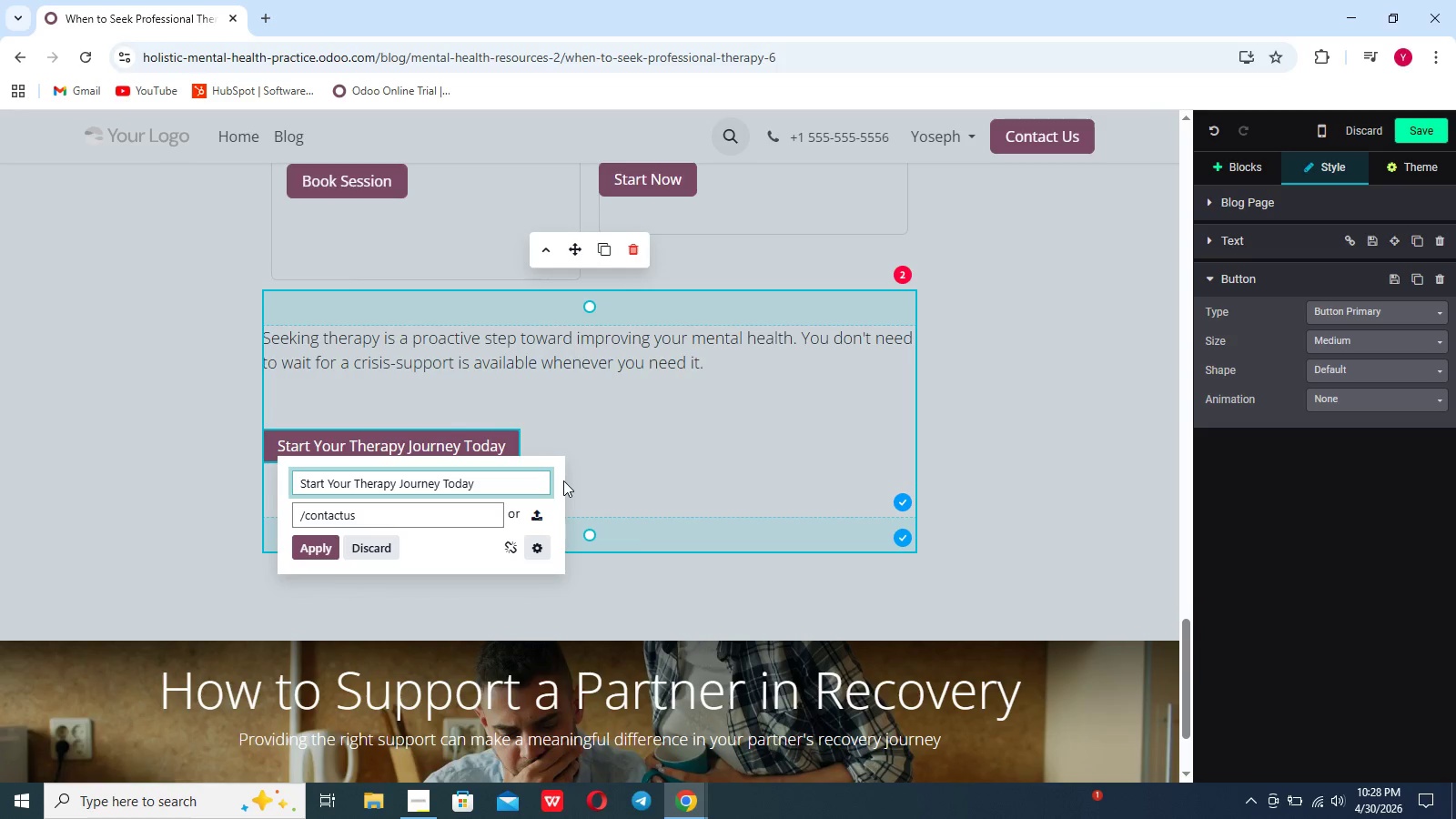 
left_click([328, 546])
 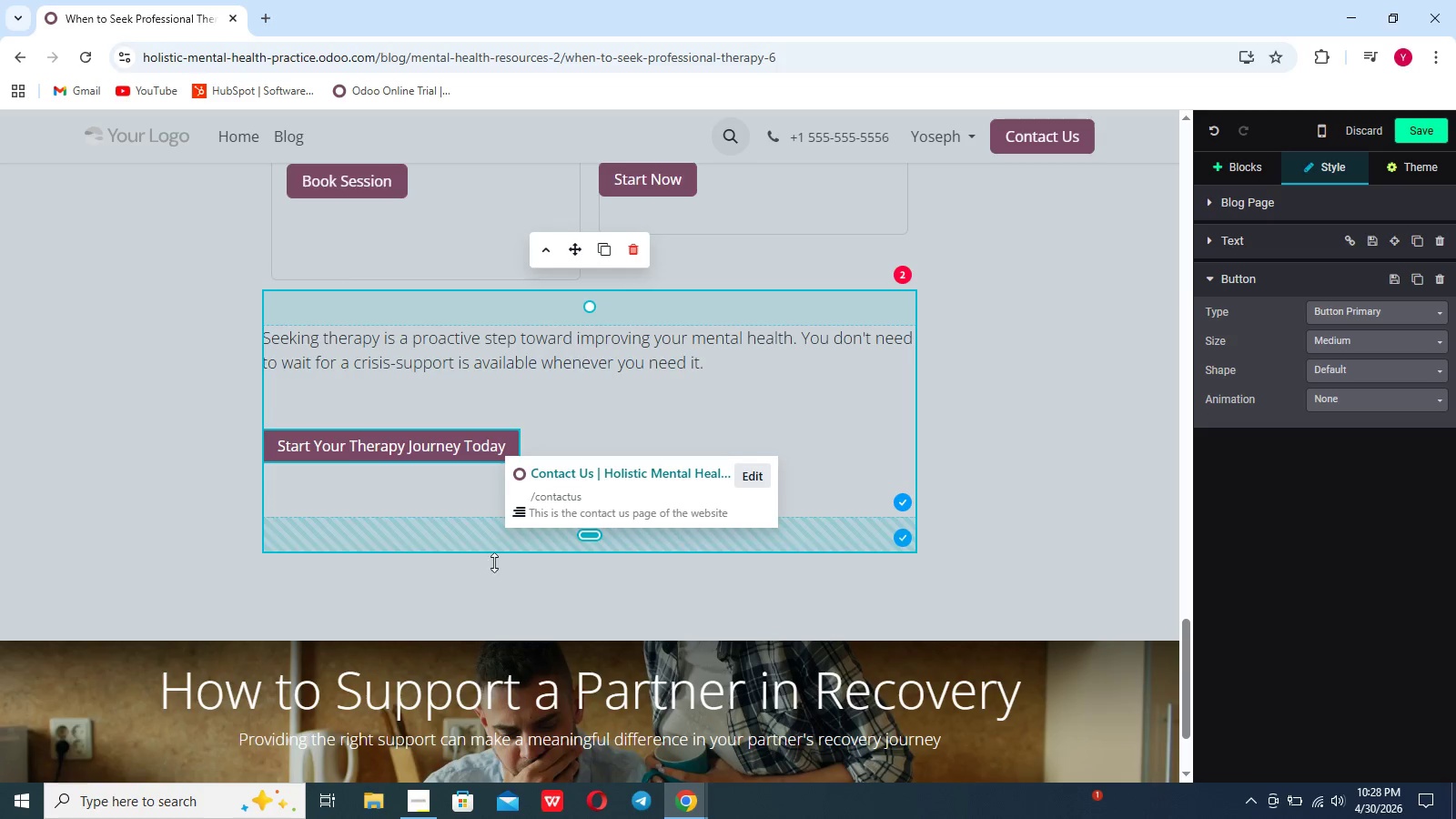 
left_click_drag(start_coordinate=[584, 536], to_coordinate=[590, 450])
 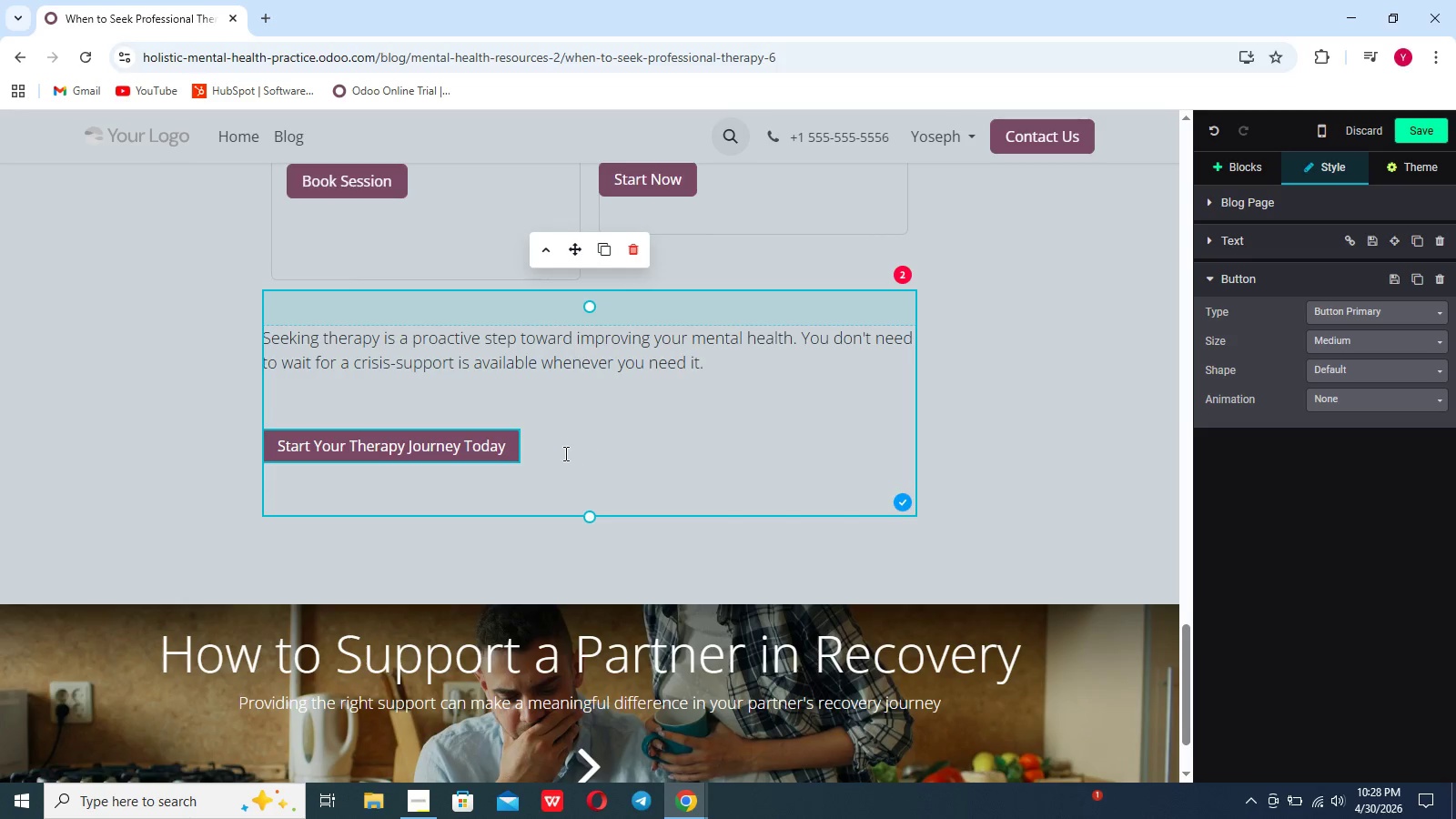 
left_click([564, 453])
 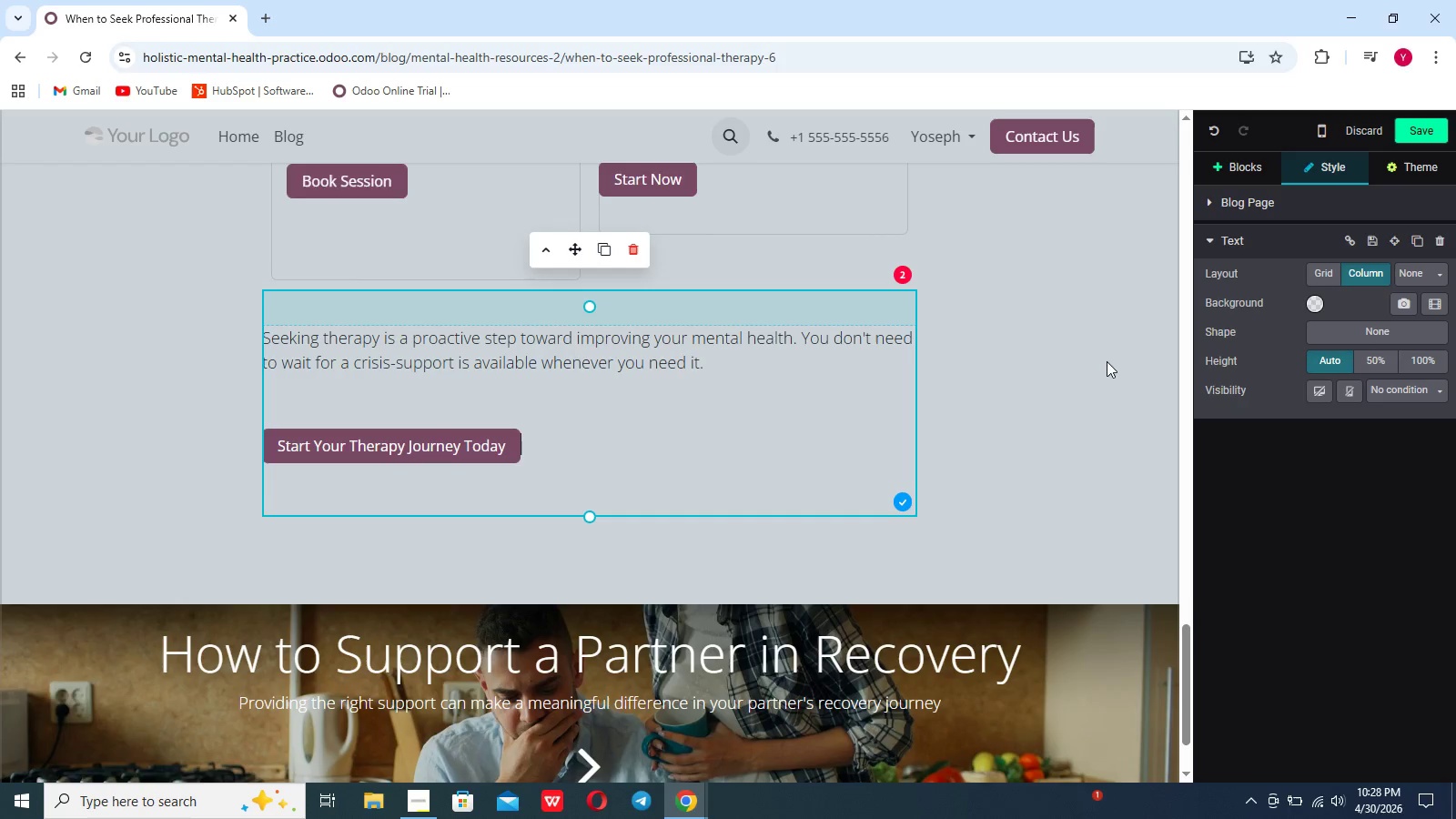 
left_click([486, 447])
 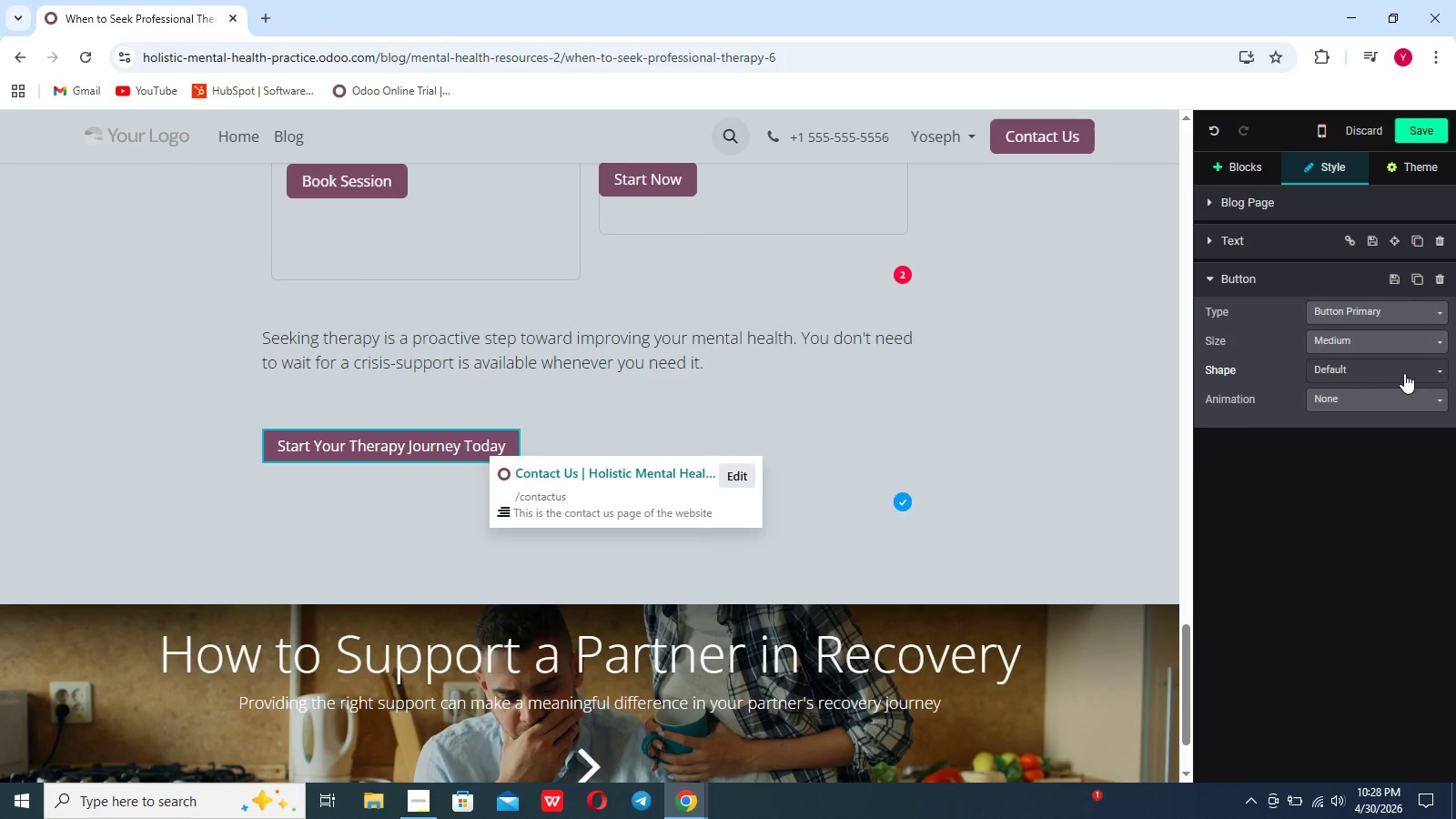 
left_click([1400, 391])
 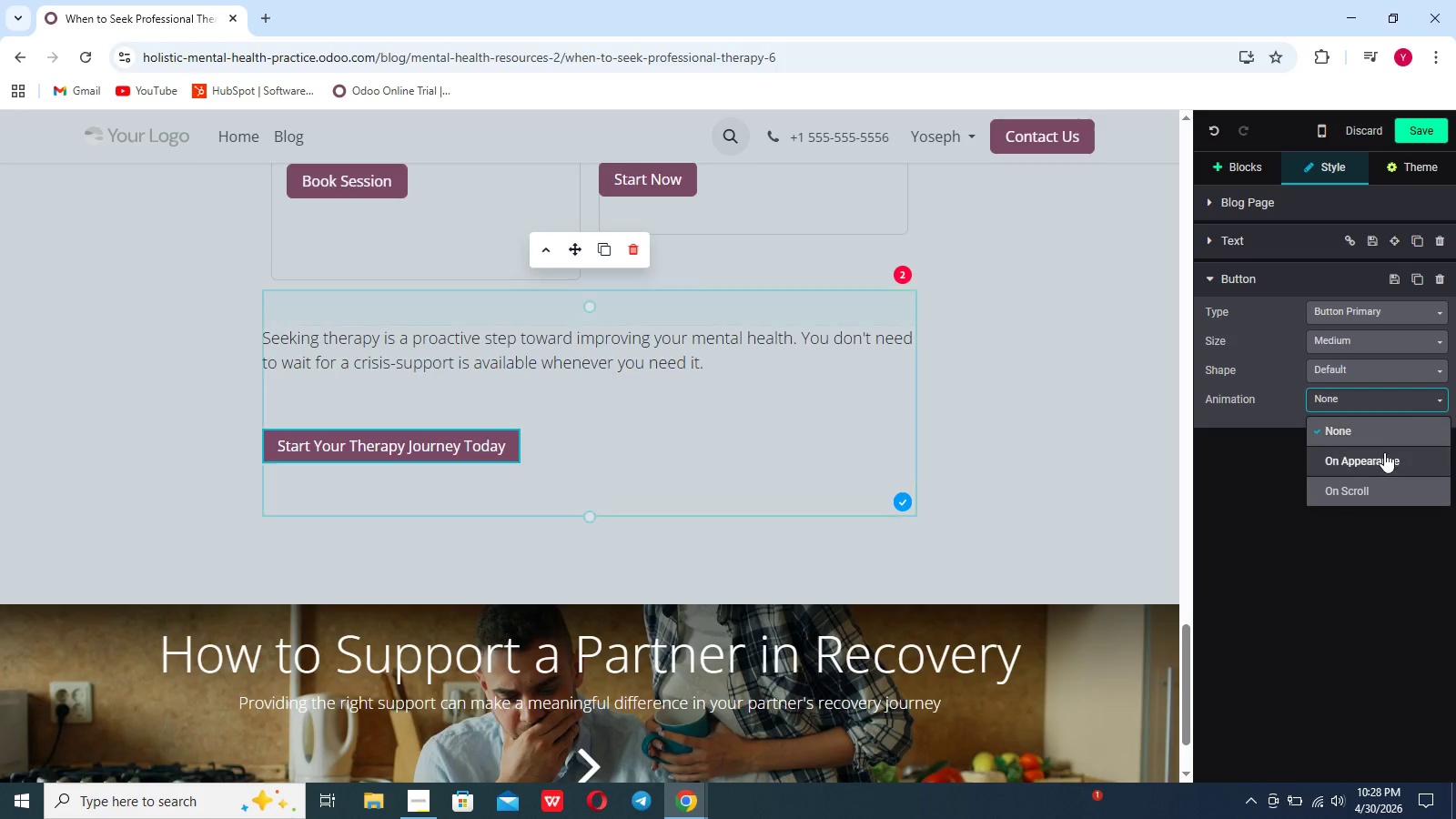 
left_click([1383, 453])
 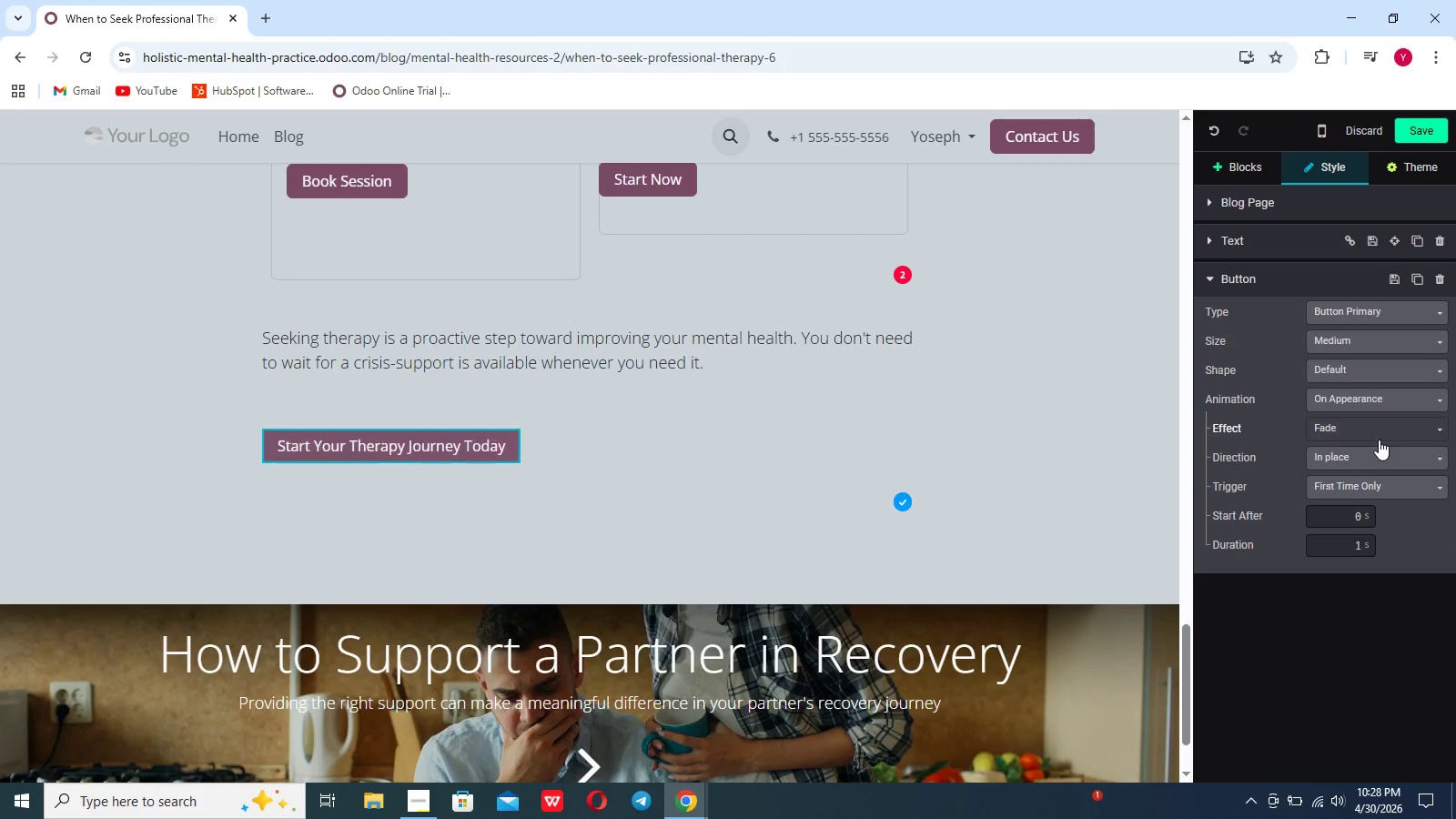 
left_click([1379, 435])
 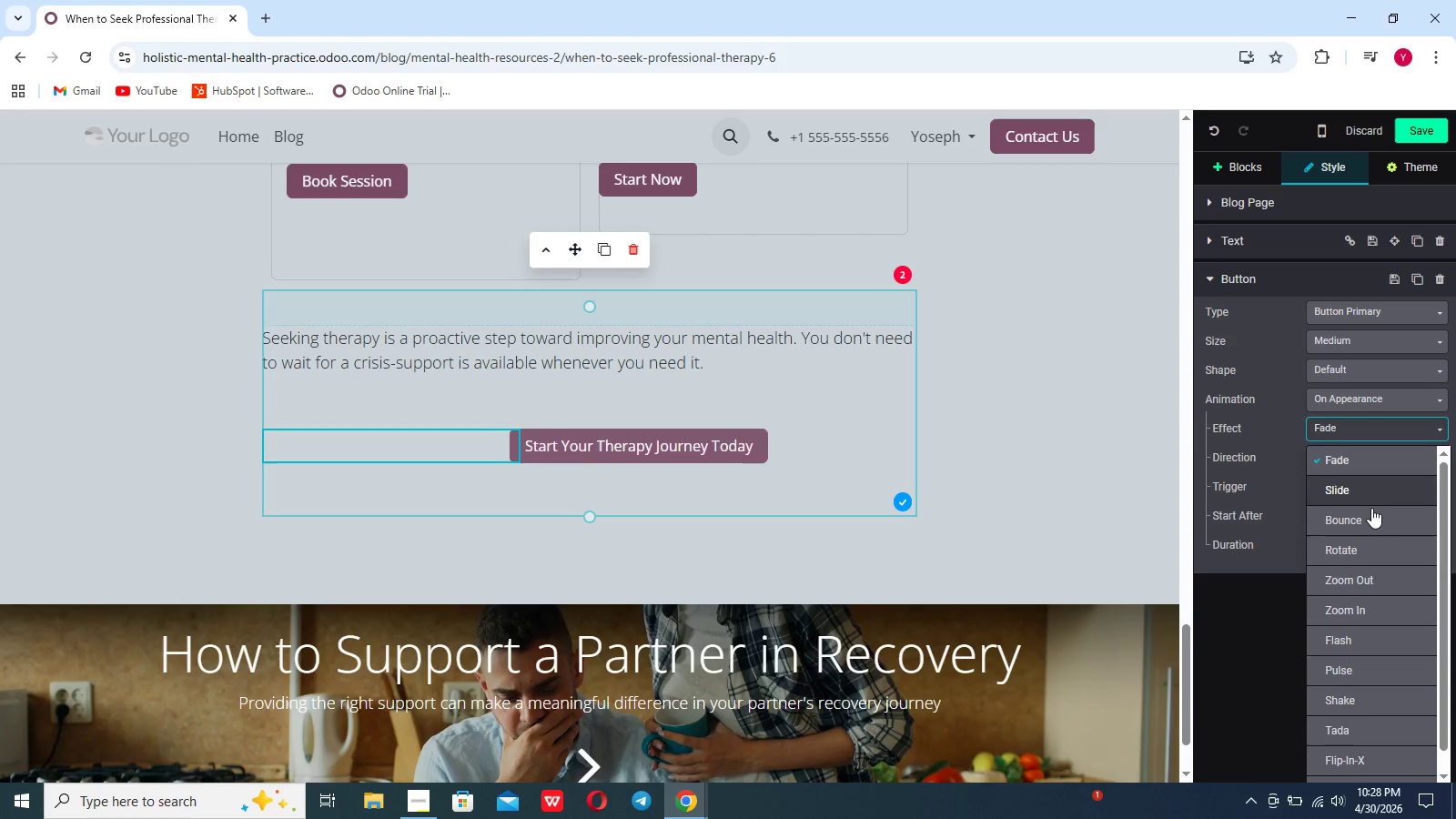 
left_click([1368, 520])
 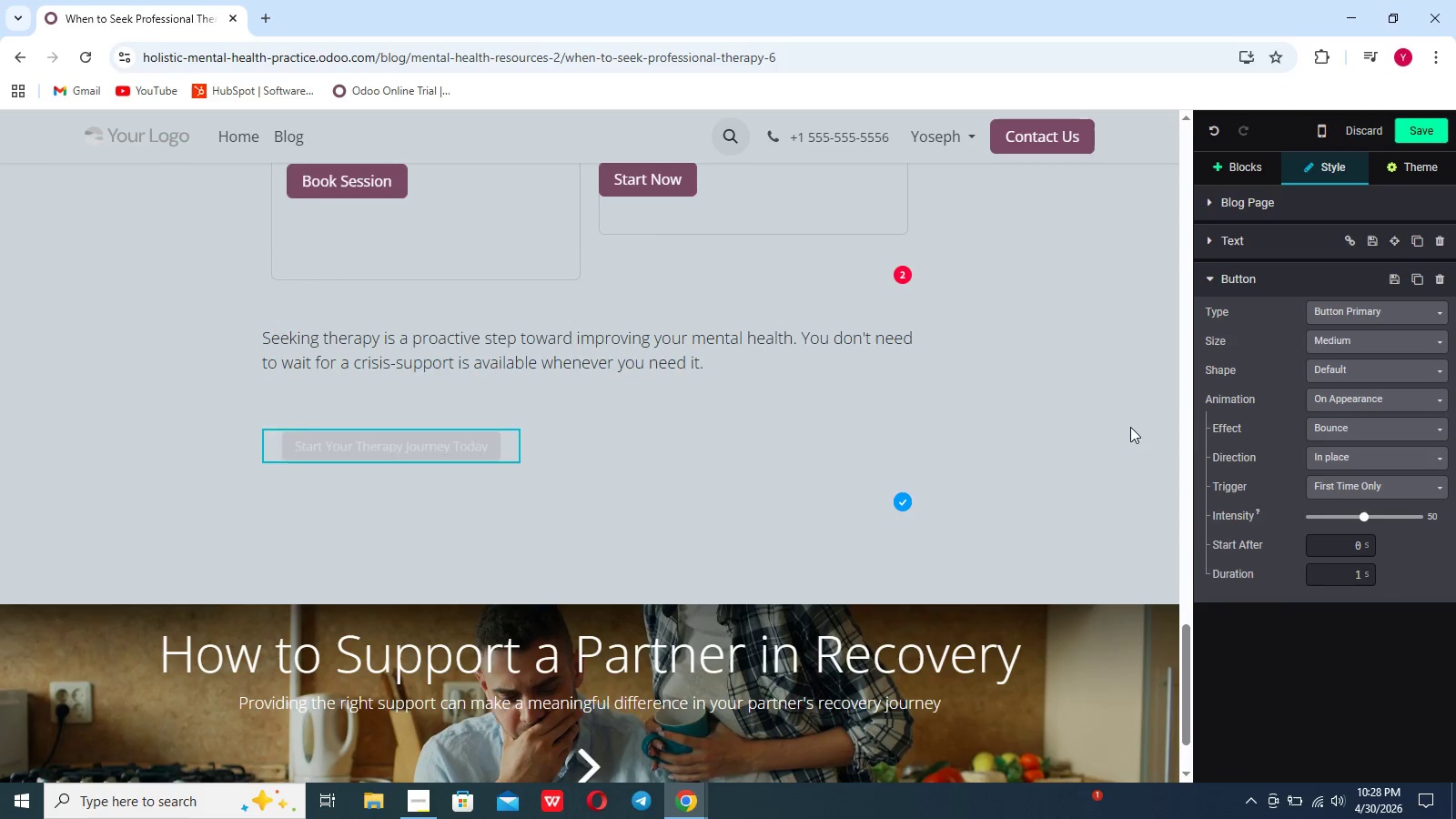 
left_click([1130, 425])
 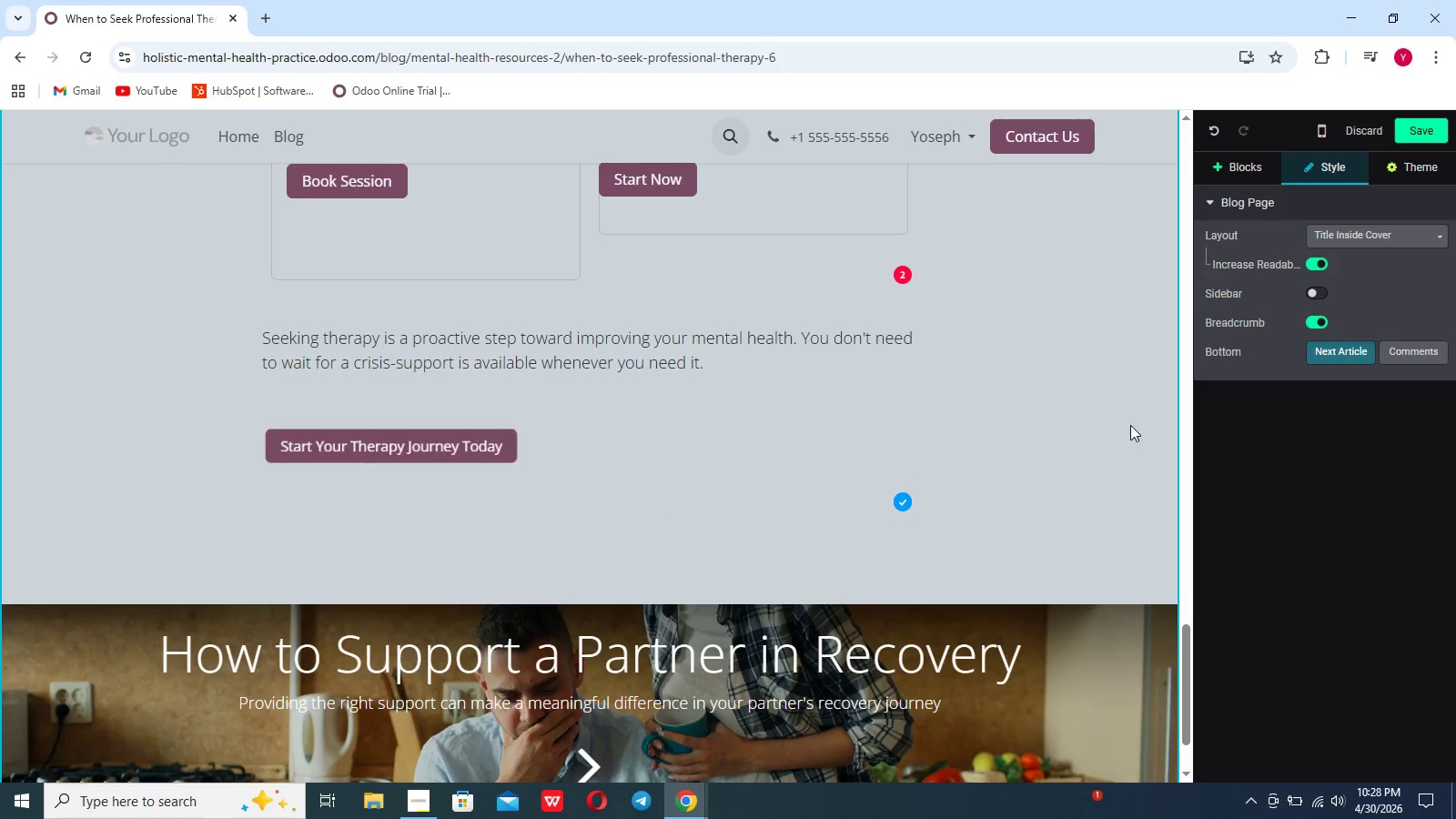 
scroll: coordinate [1130, 425], scroll_direction: up, amount: 7.0
 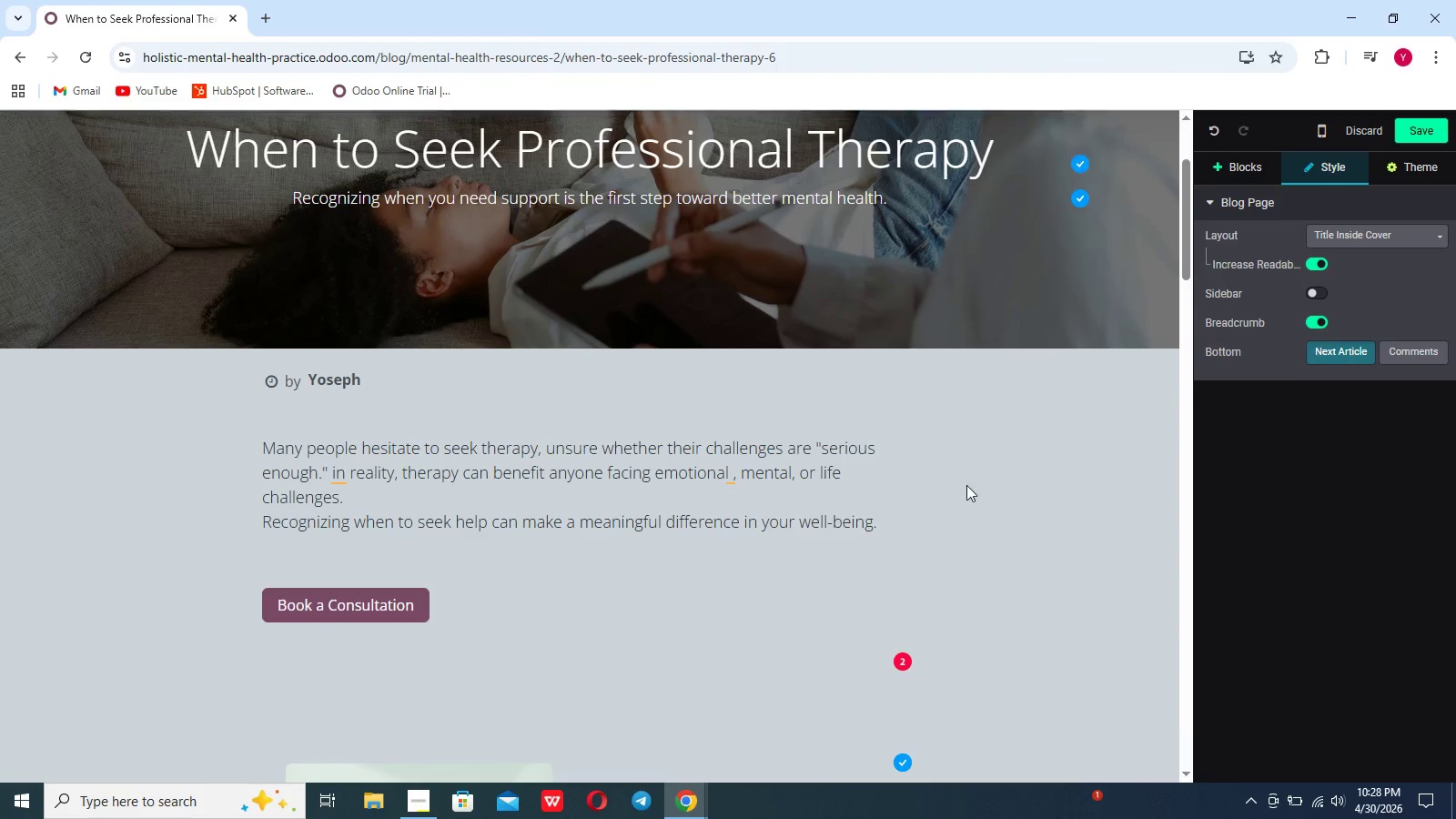 
left_click([398, 612])
 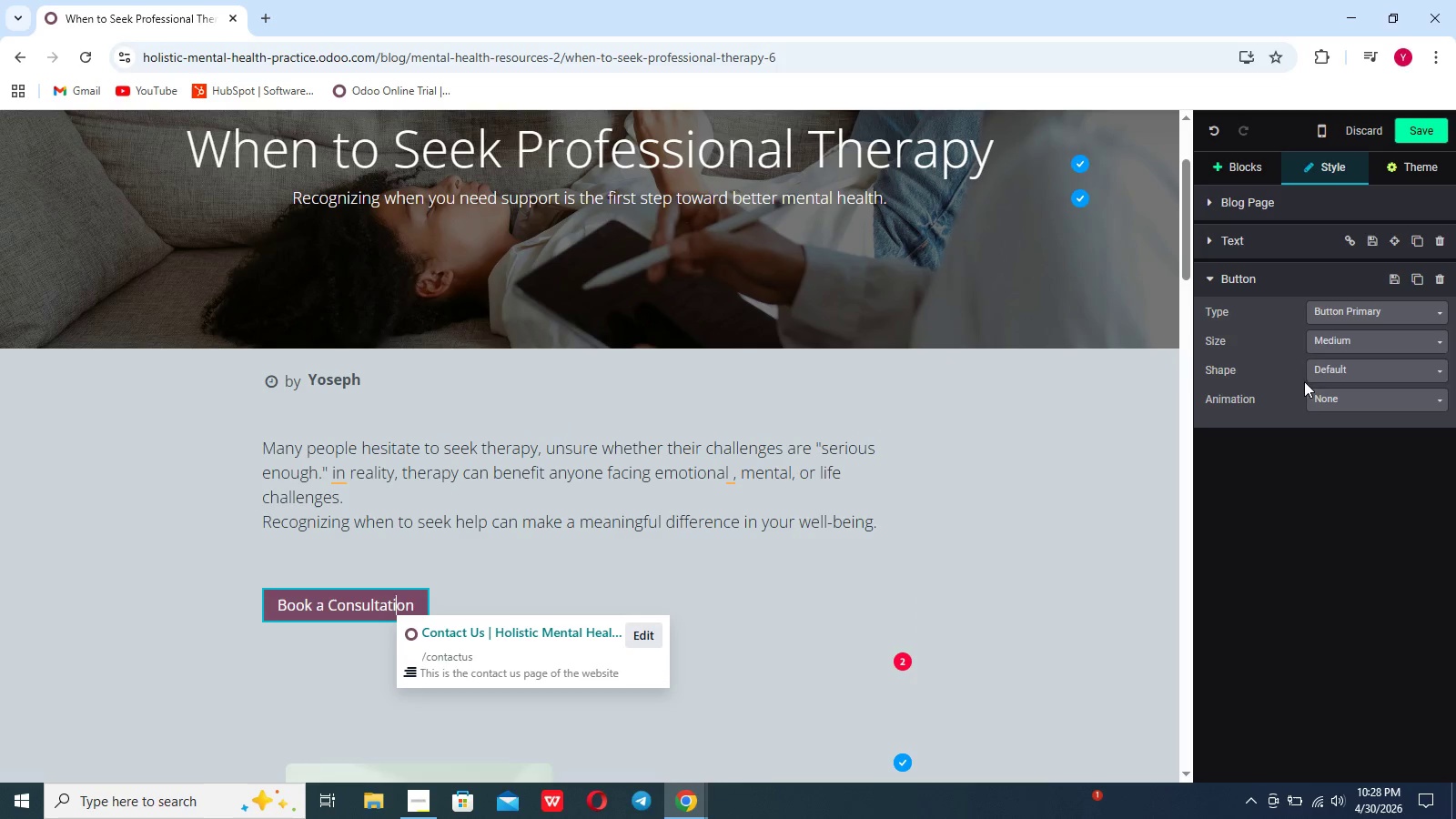 
left_click([1354, 372])
 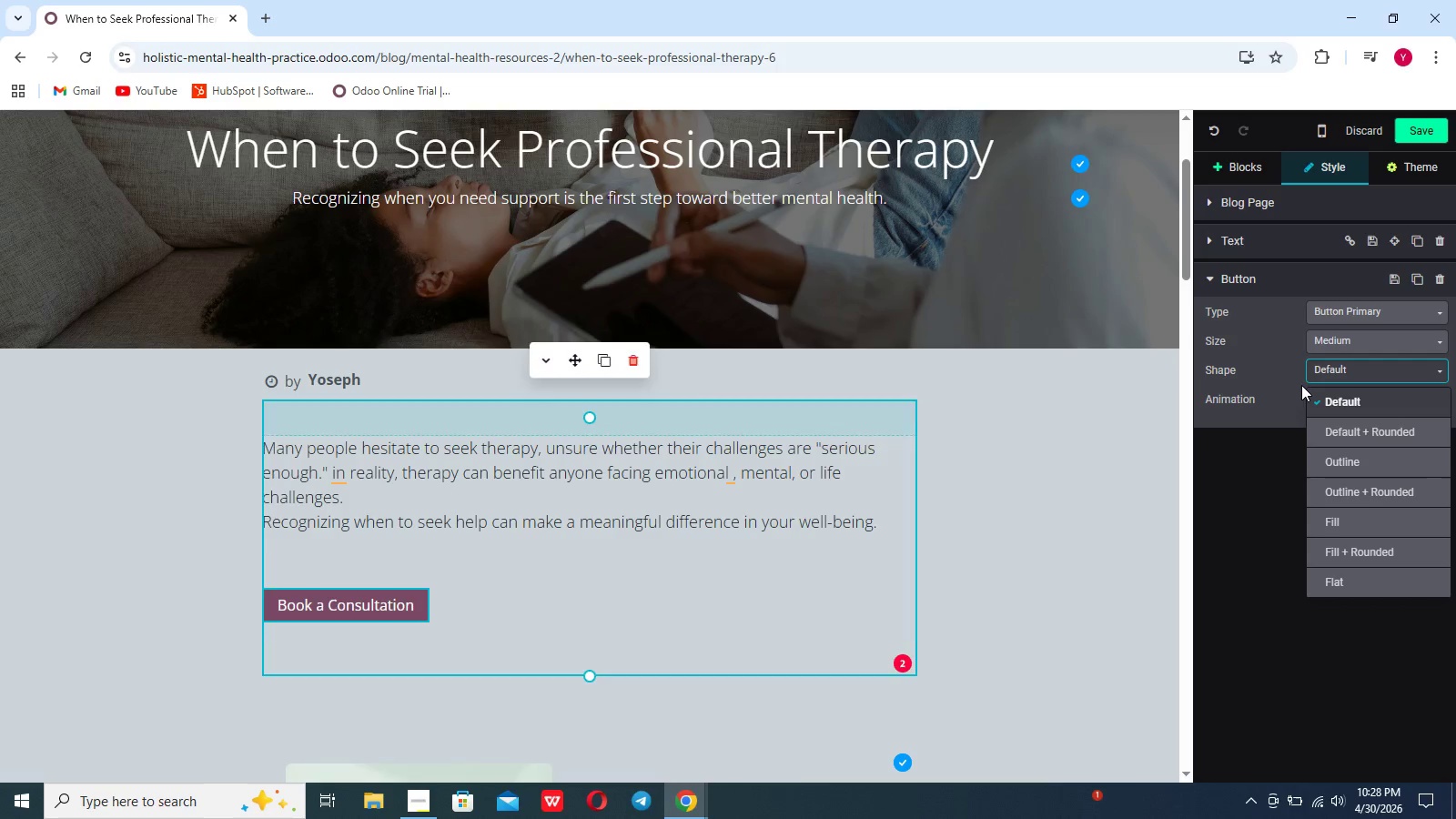 
left_click([1332, 376])
 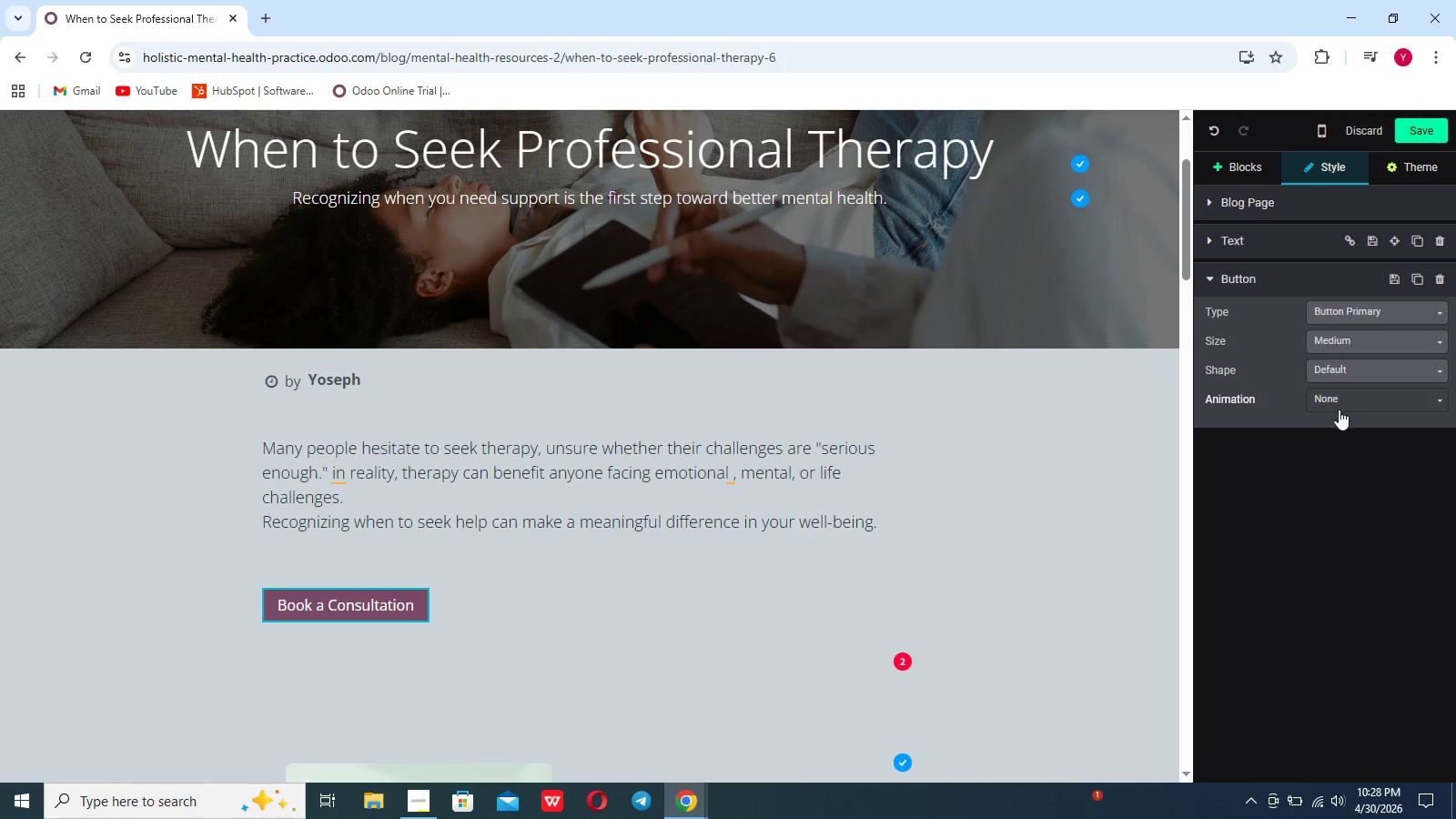 
left_click([1339, 410])
 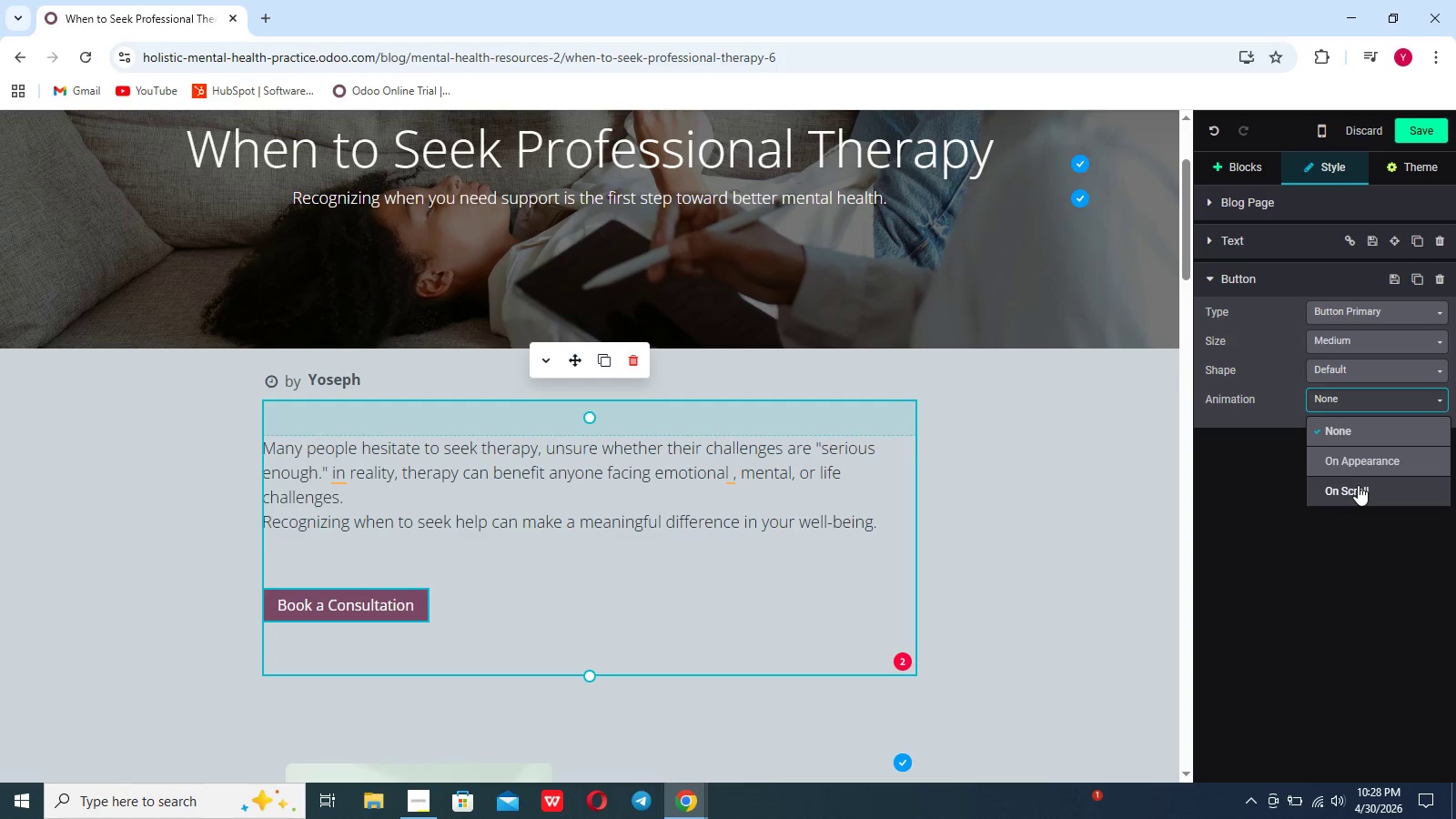 
left_click([1356, 464])
 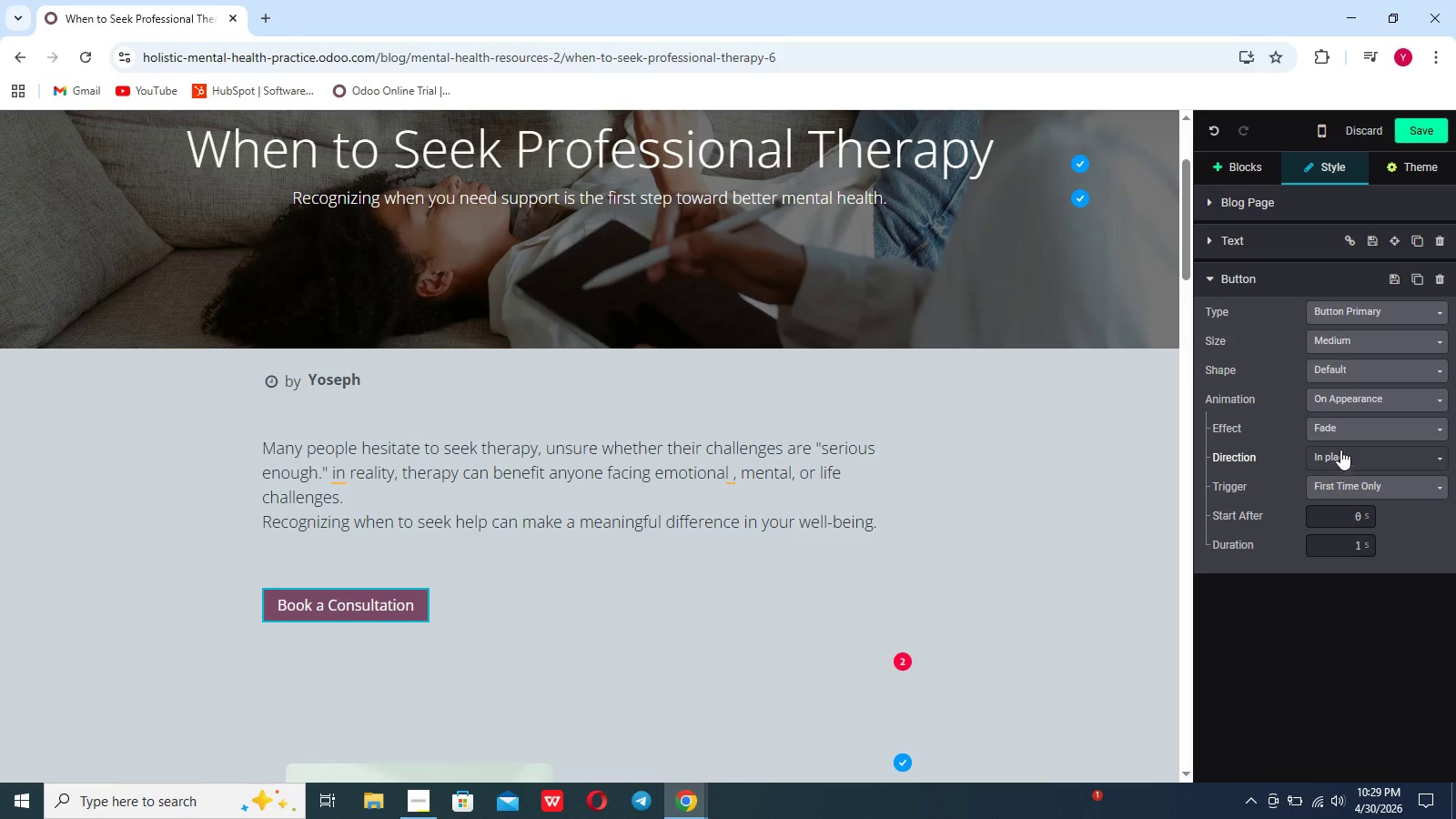 
left_click([1340, 426])
 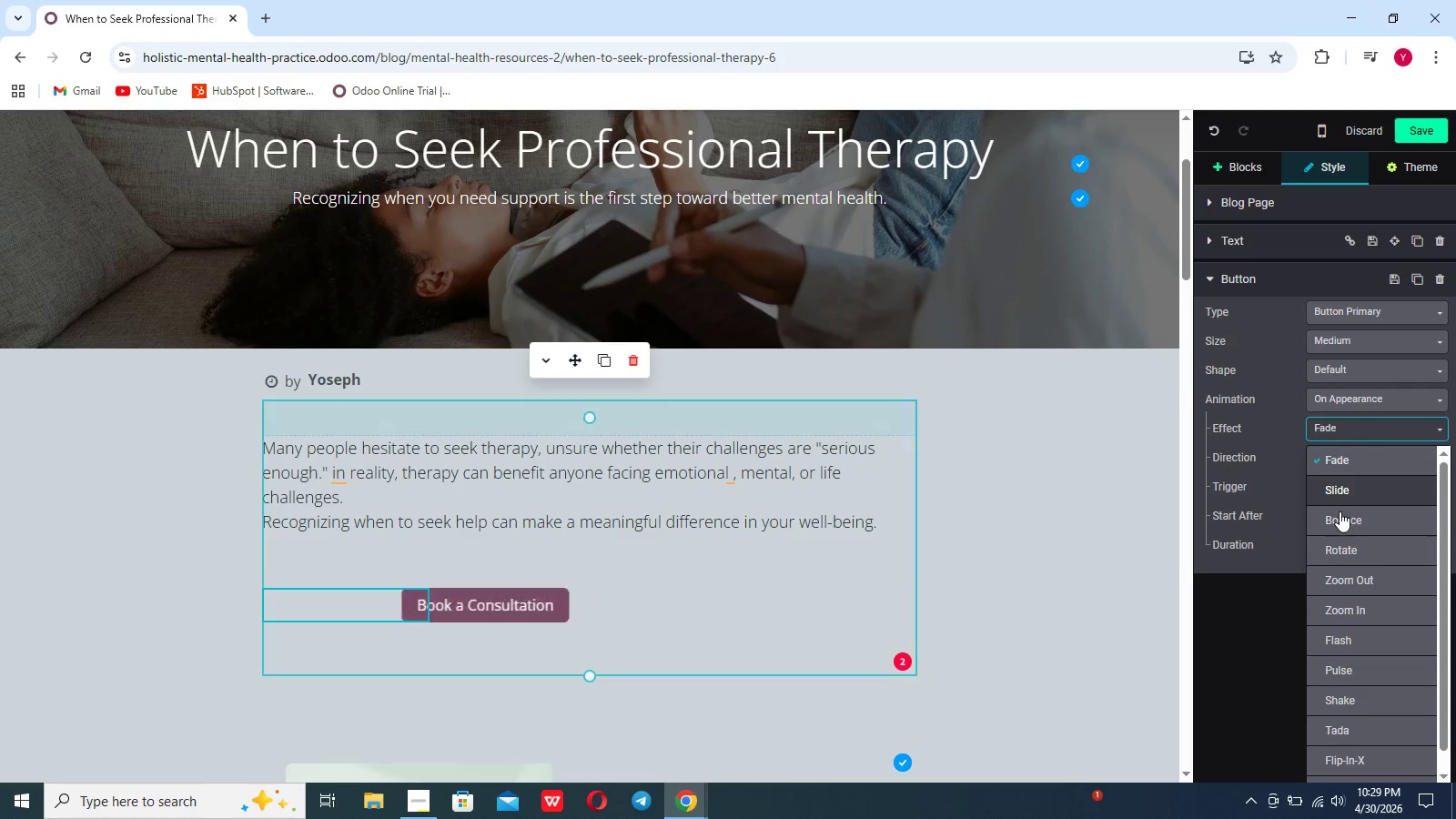 
left_click([1340, 518])
 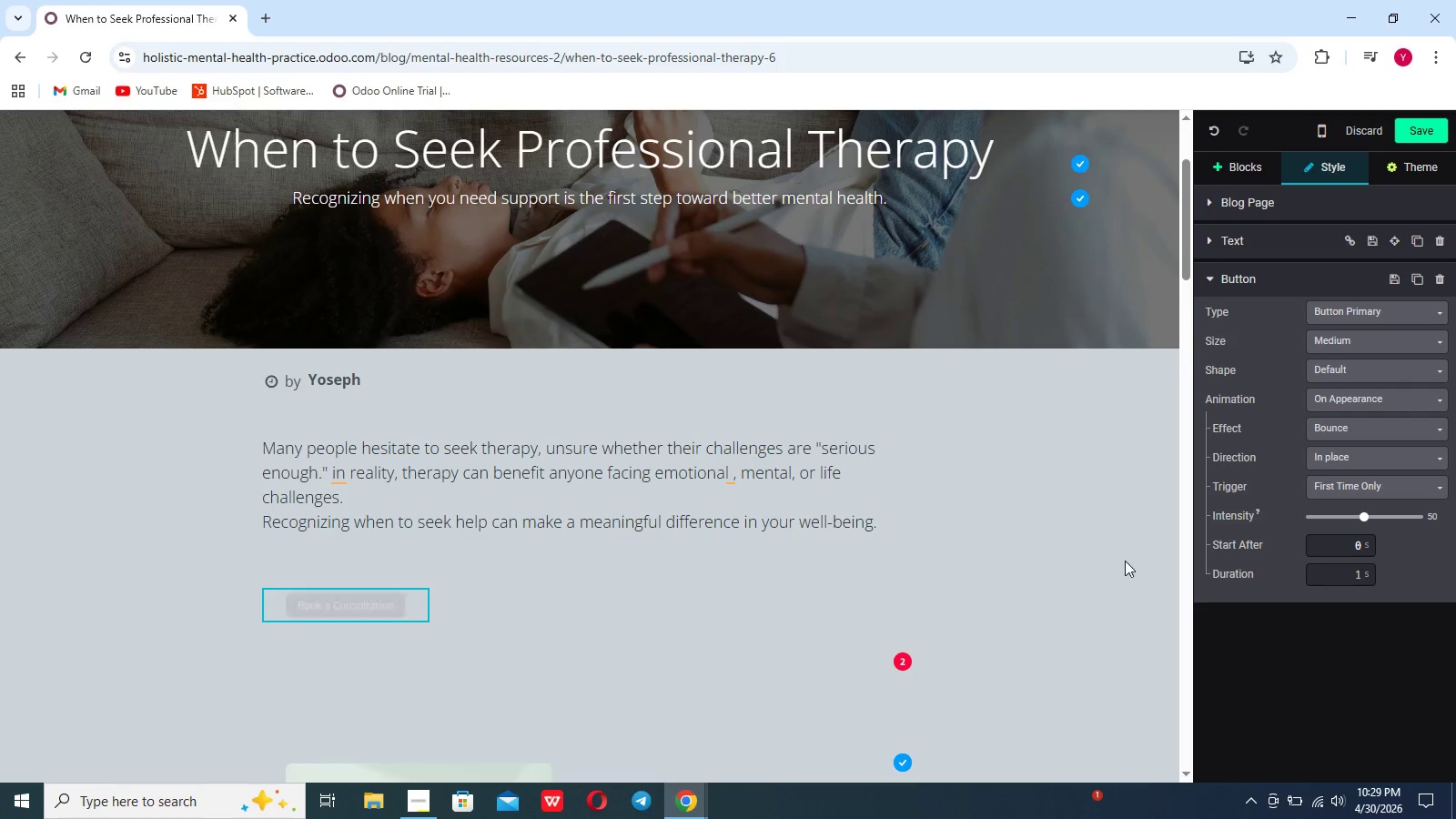 
left_click([1123, 561])
 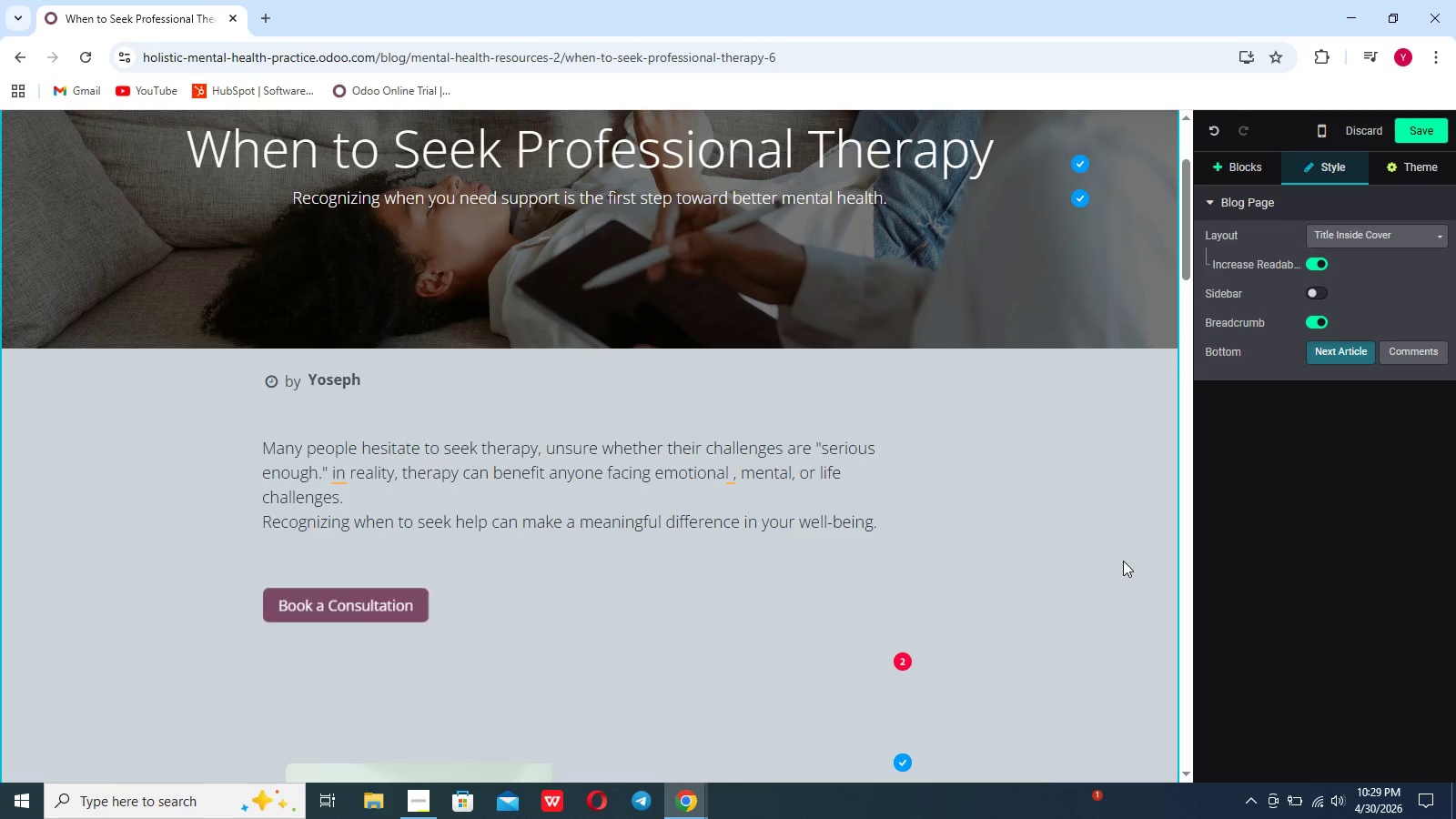 
scroll: coordinate [1123, 561], scroll_direction: down, amount: 62.0
 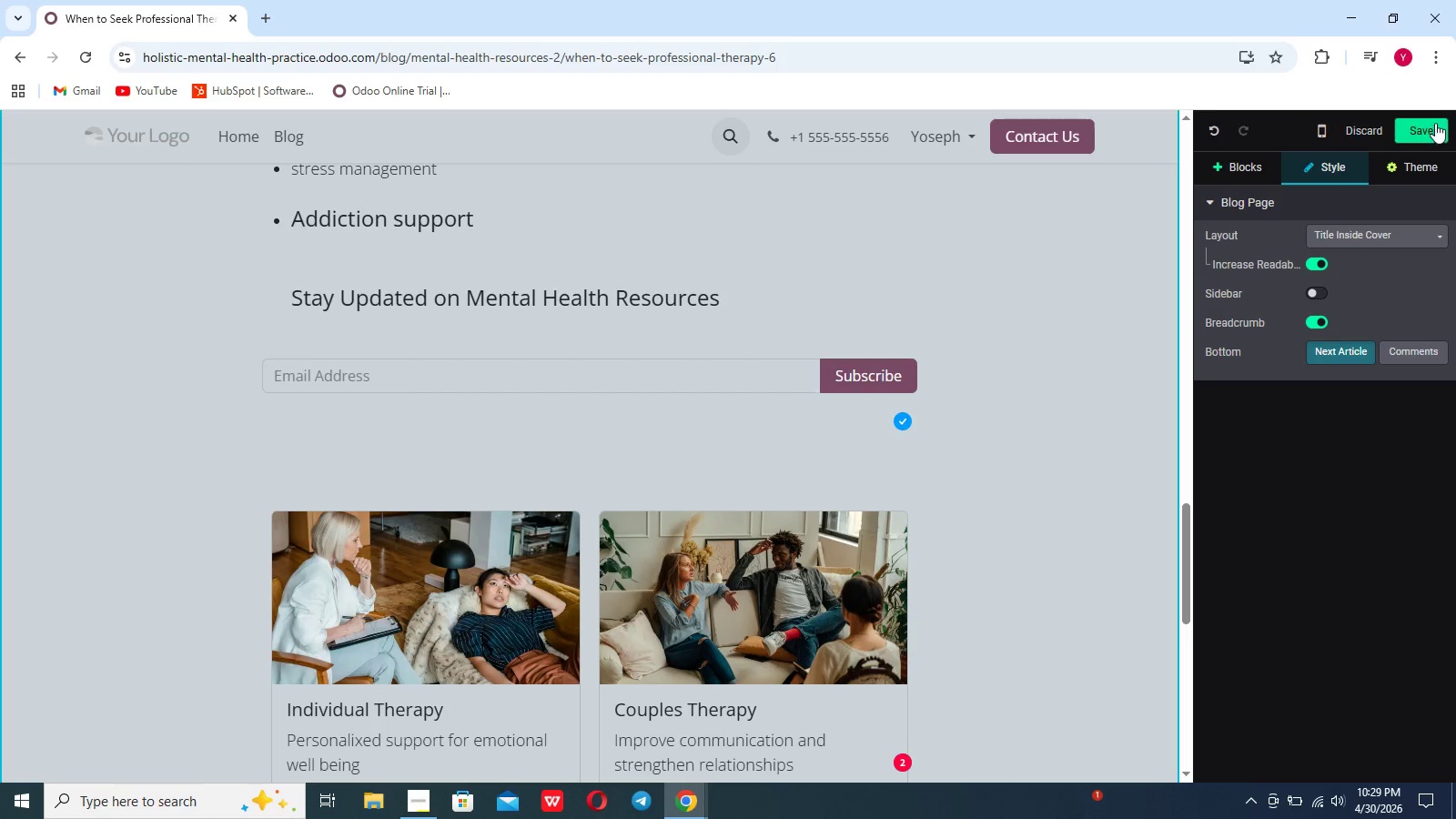 
left_click([1438, 112])
 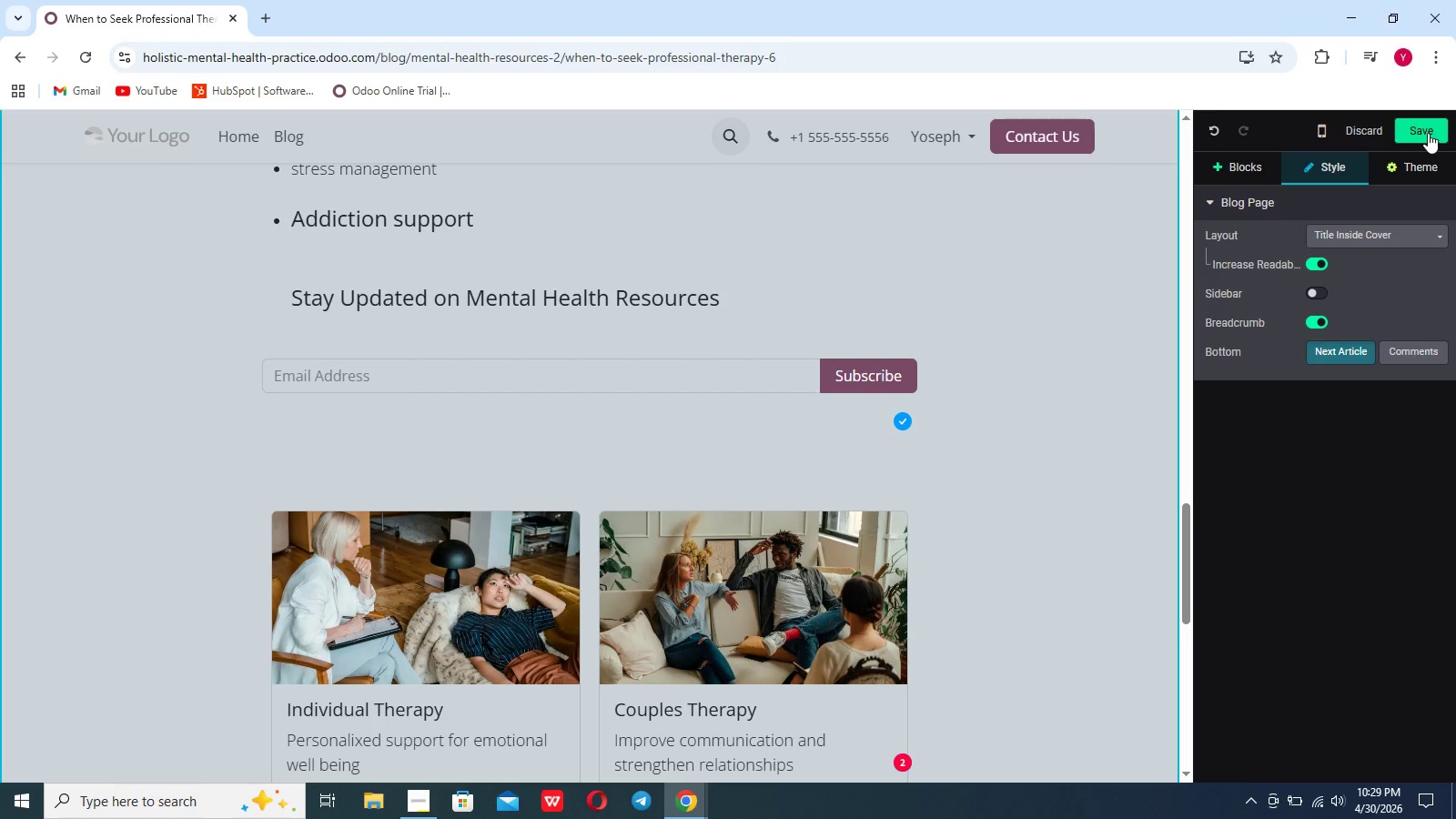 
left_click([1428, 133])
 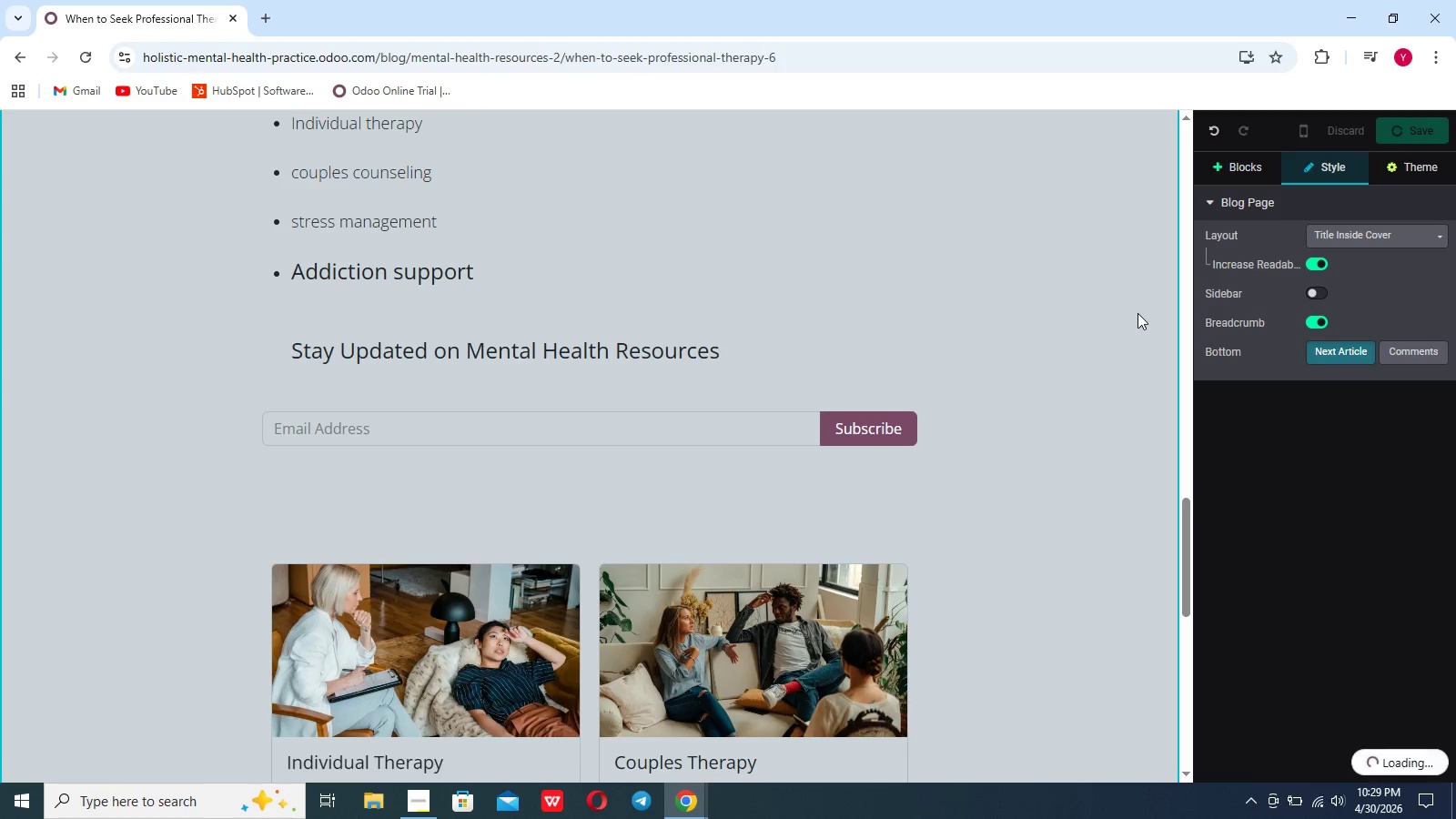 
scroll: coordinate [972, 328], scroll_direction: up, amount: 61.0
 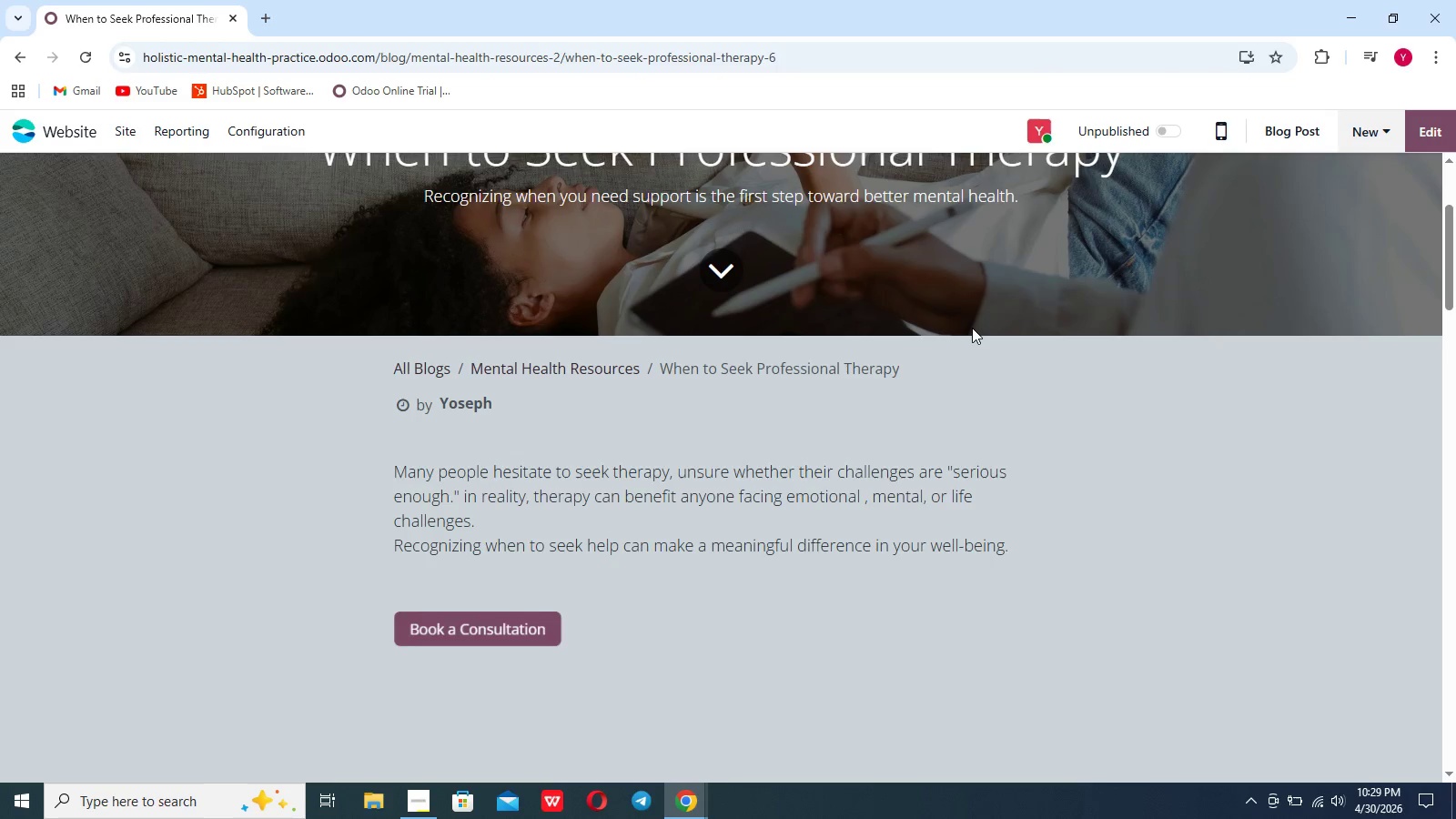 
mouse_move([141, 163])
 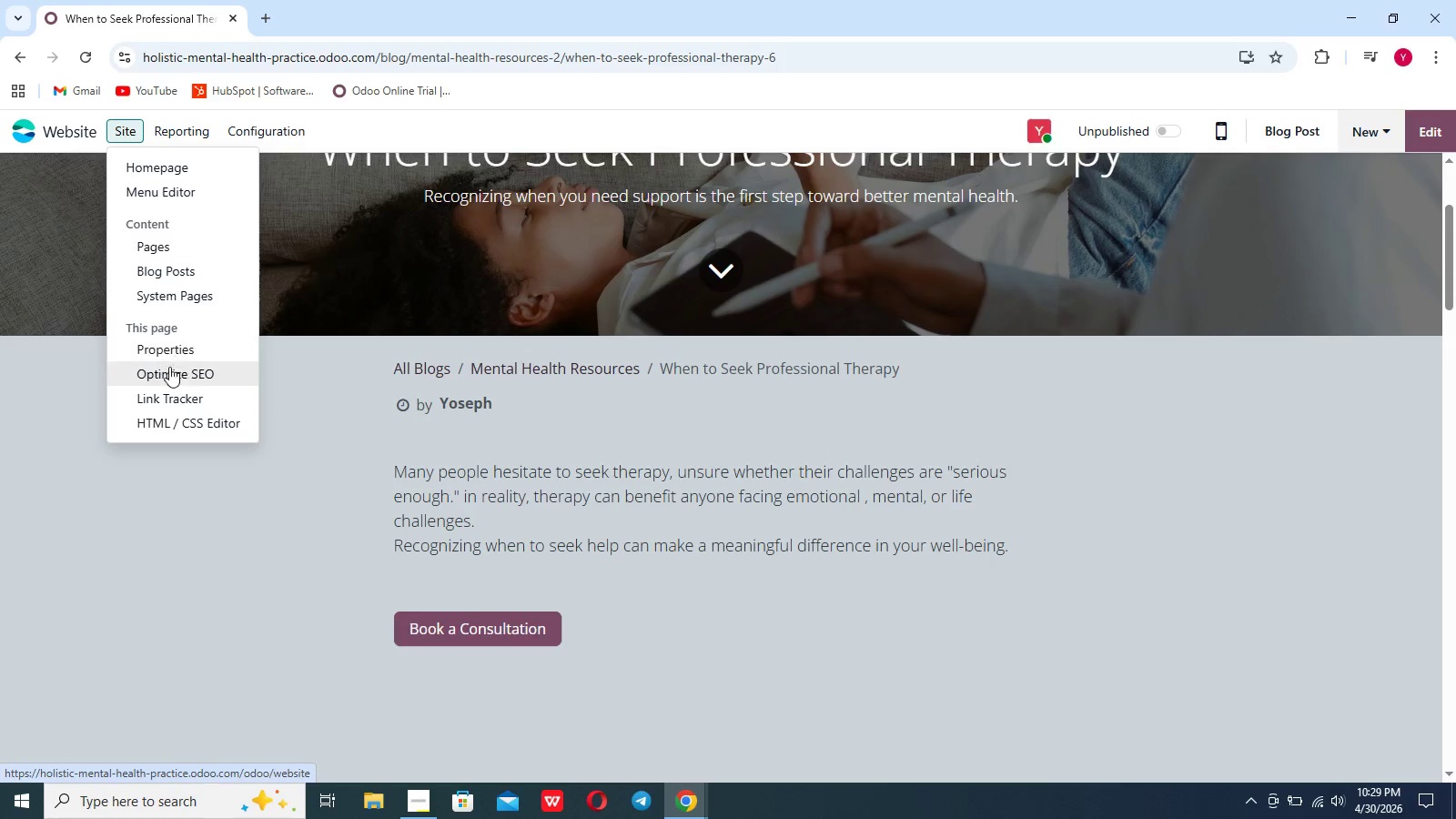 
left_click([169, 371])
 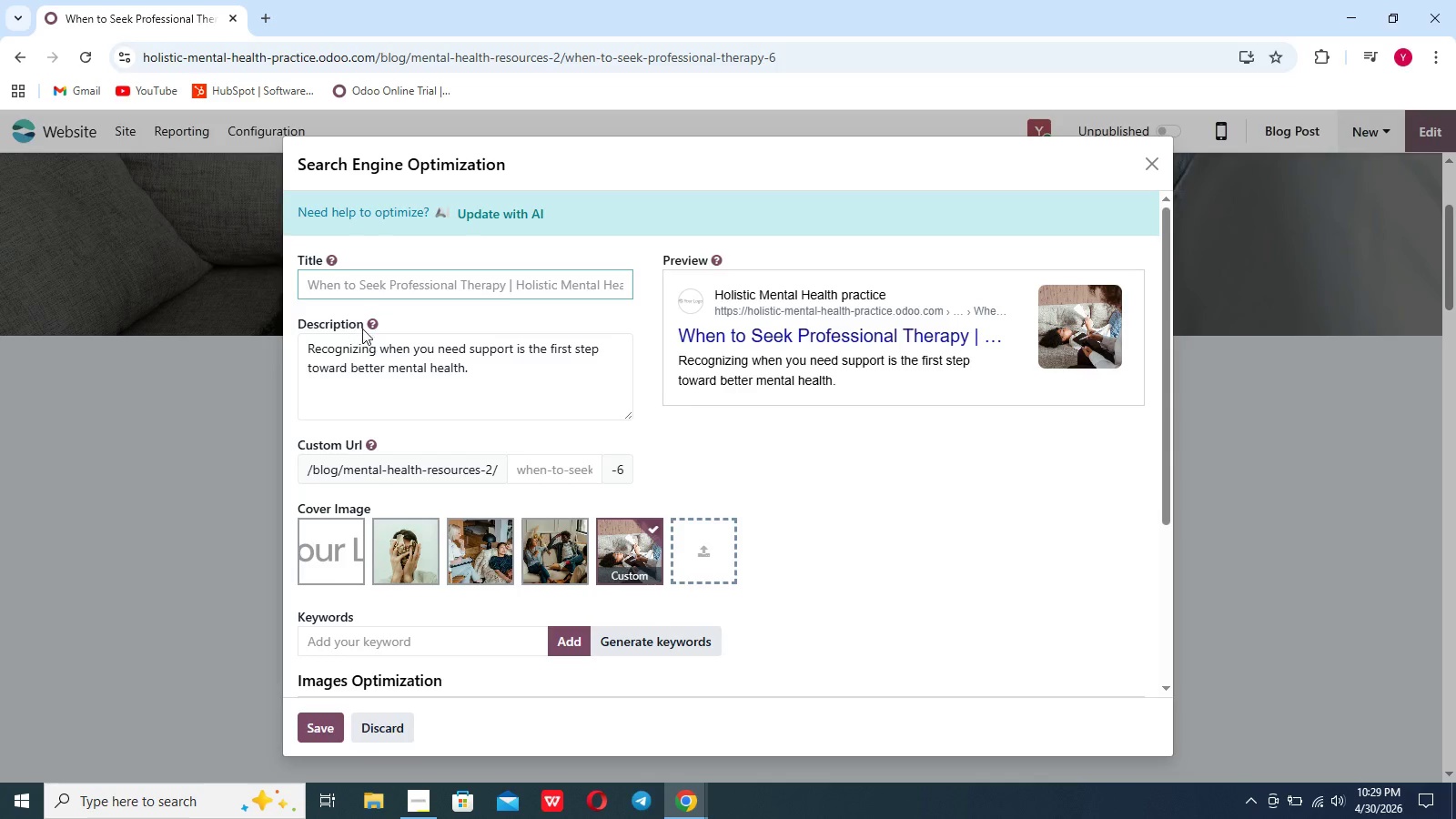 
left_click([358, 291])
 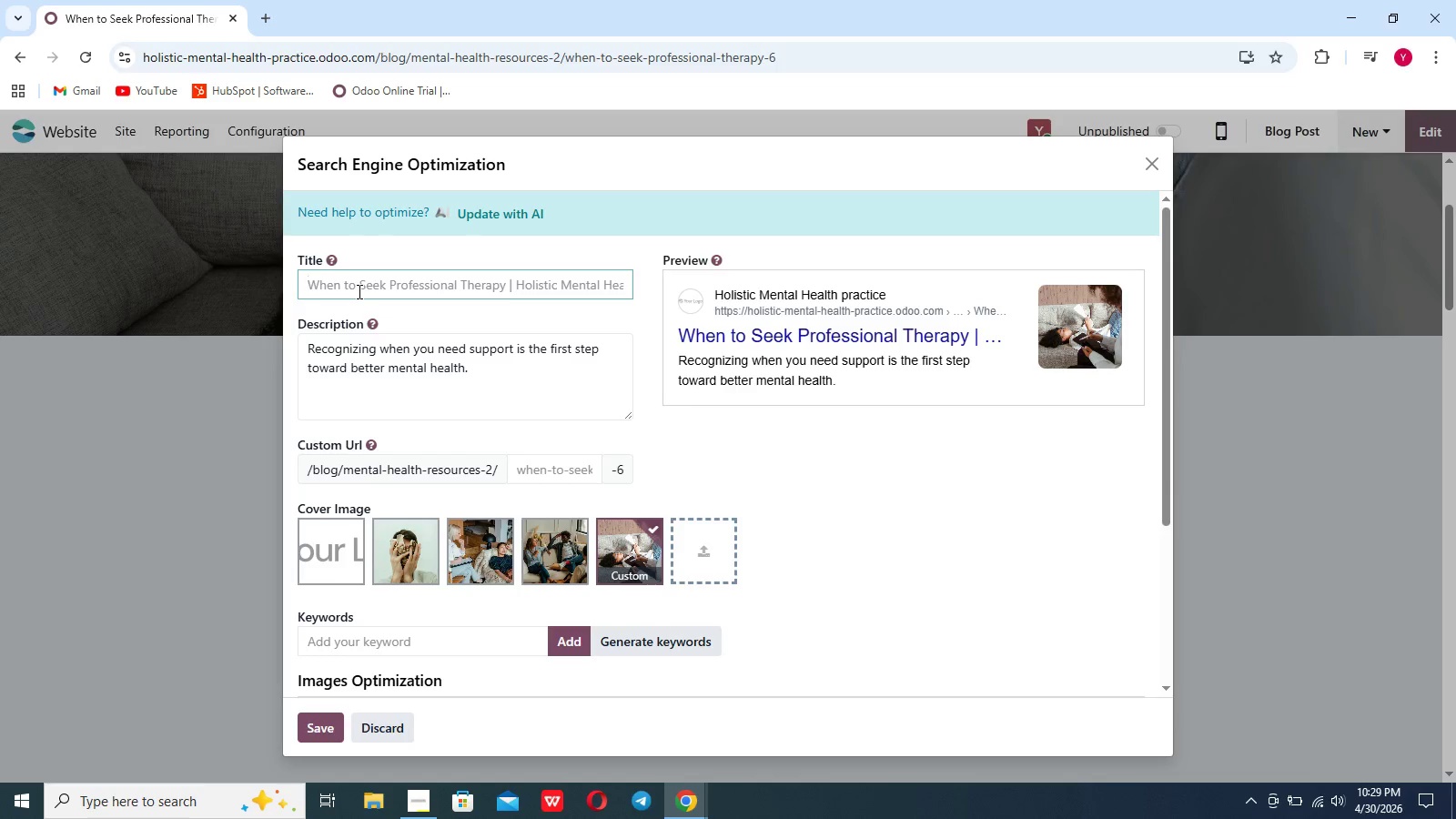 
type(When )
 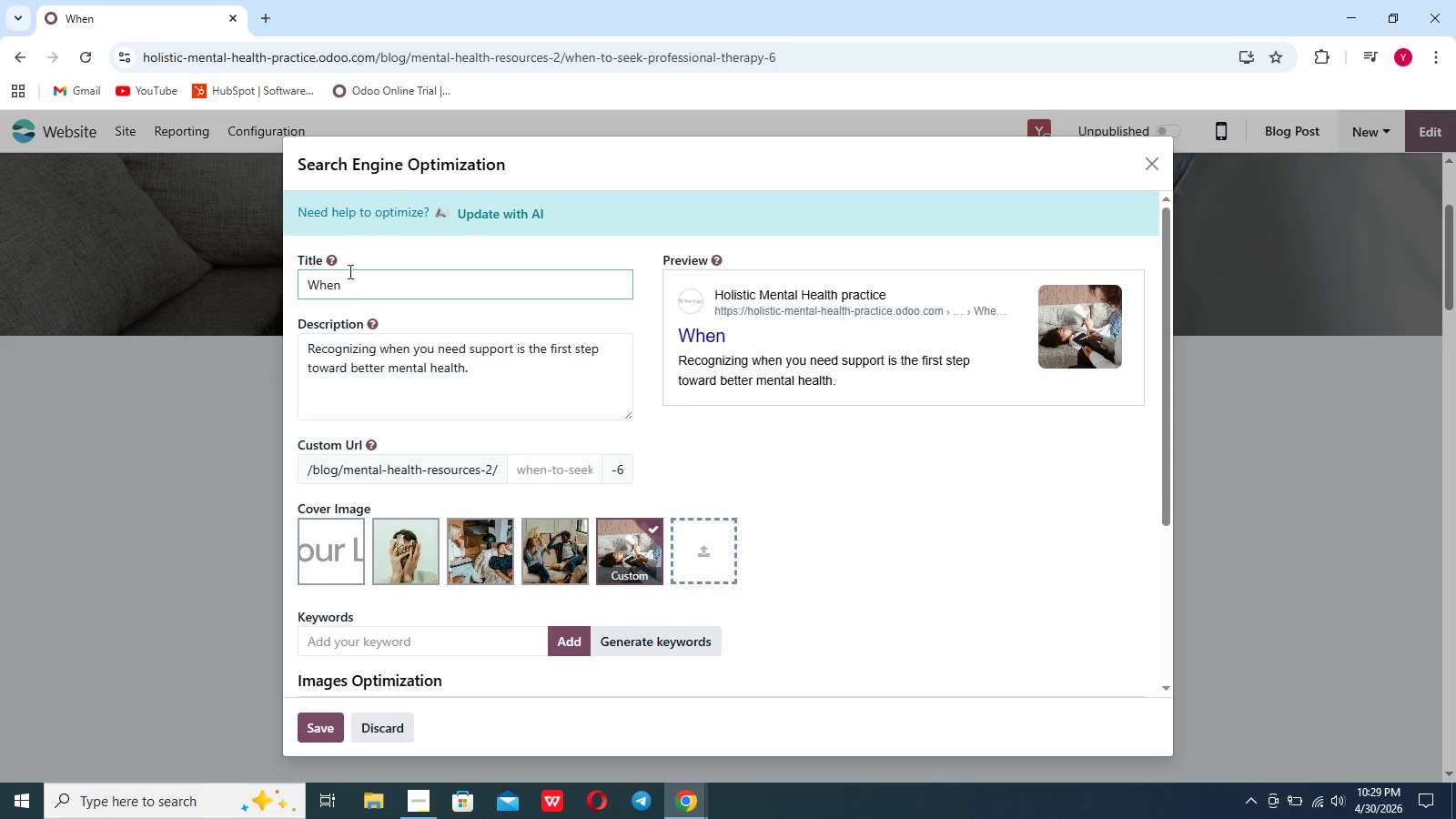 
type(tos )
key(Backspace)
key(Backspace)
type( seek Therapy: Signs You Should not )
key(Backspace)
key(Backspace)
key(Backspace)
key(Backspace)
type(M)
key(Backspace)
type(Not )
 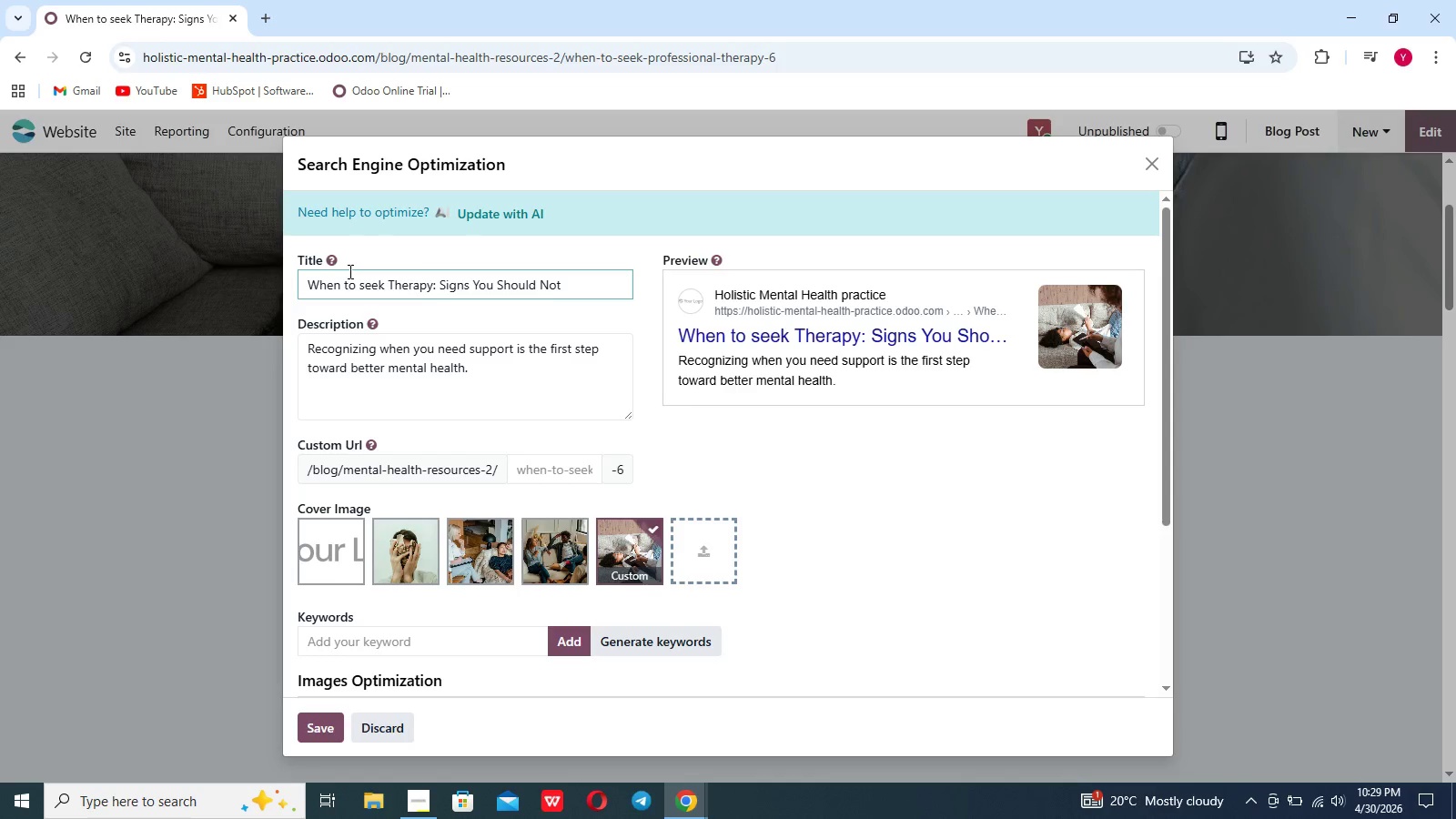 
type(Ignore)
 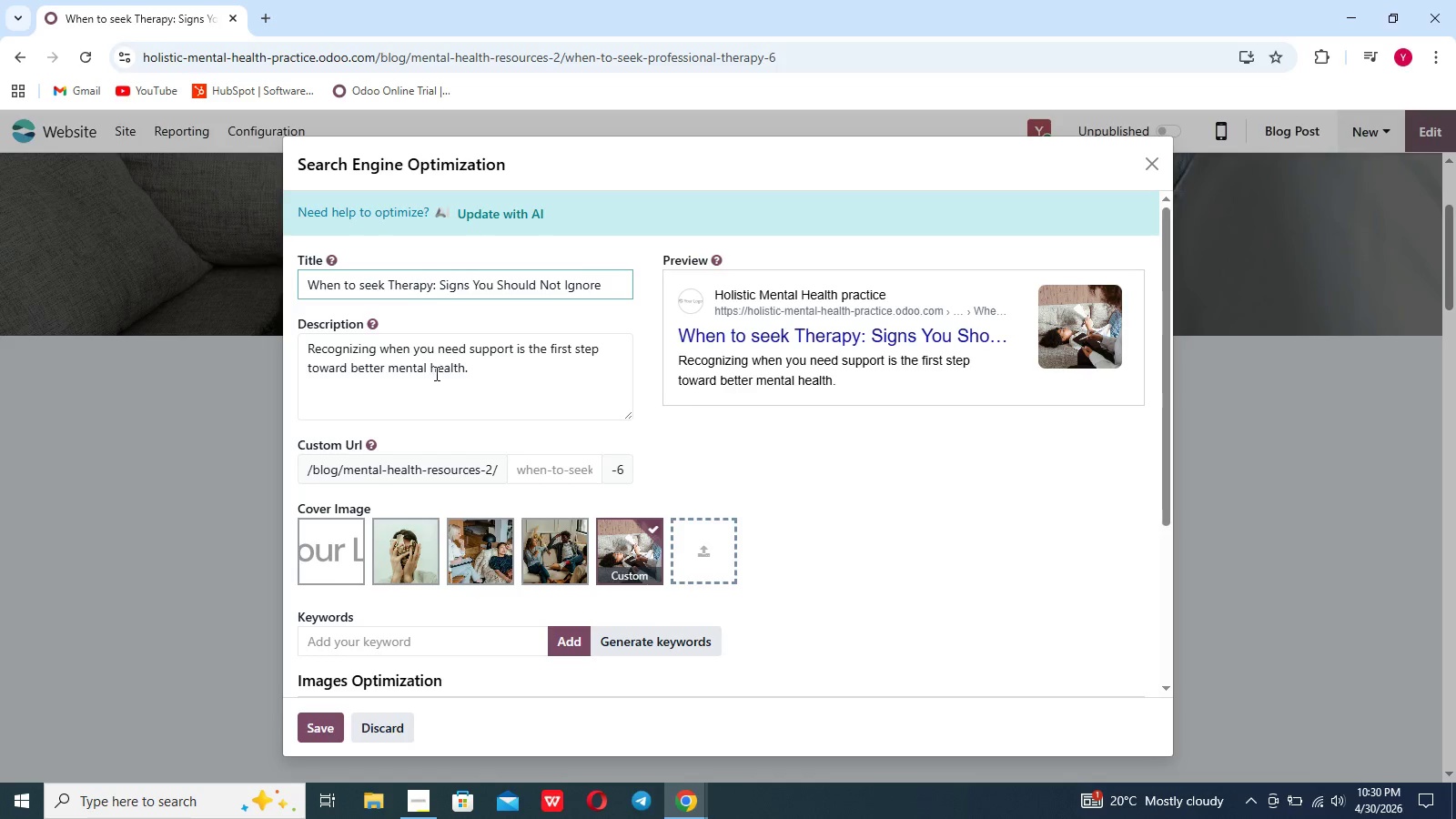 
wait(5.12)
 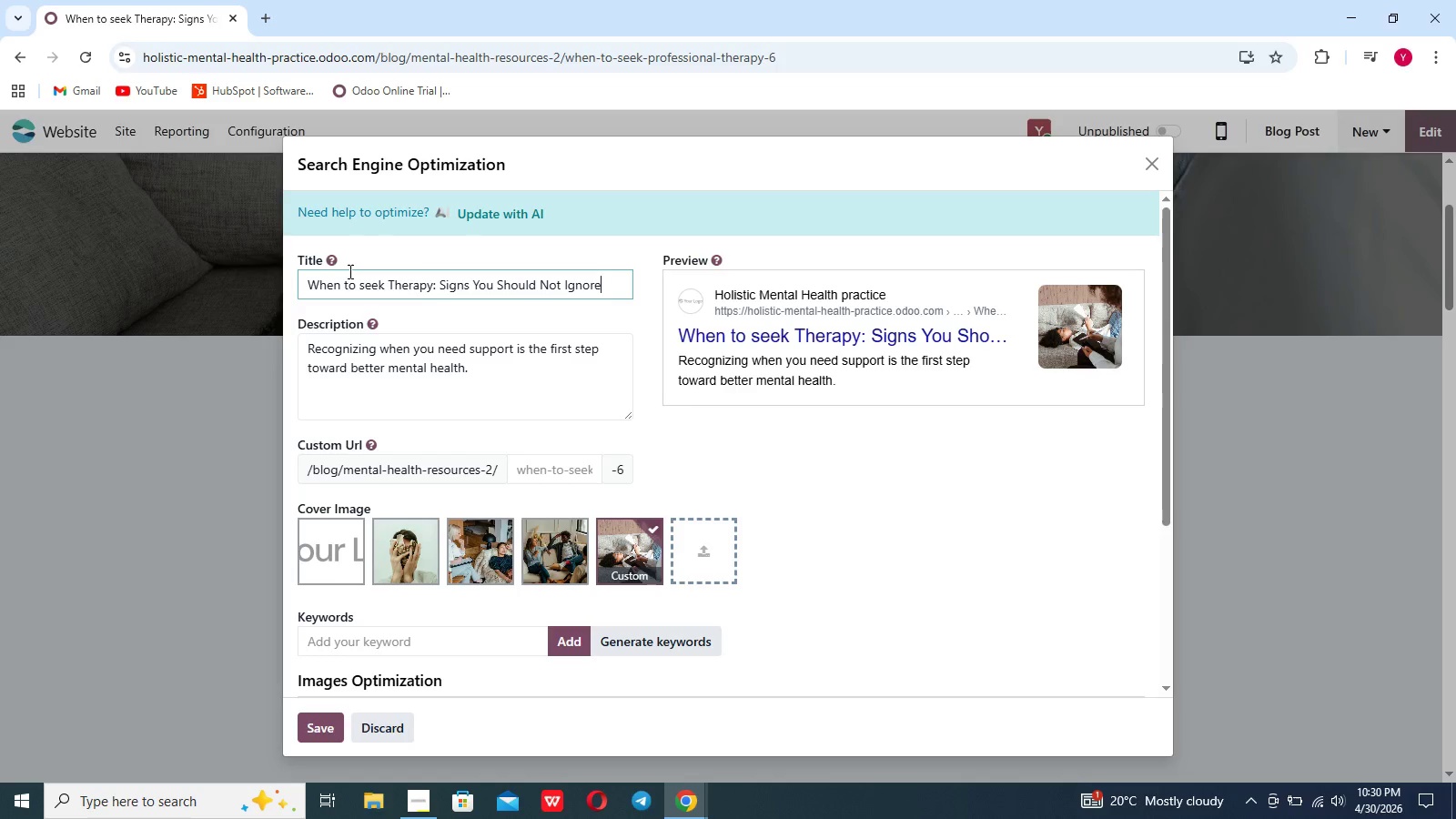 
left_click_drag(start_coordinate=[472, 375], to_coordinate=[306, 349])
 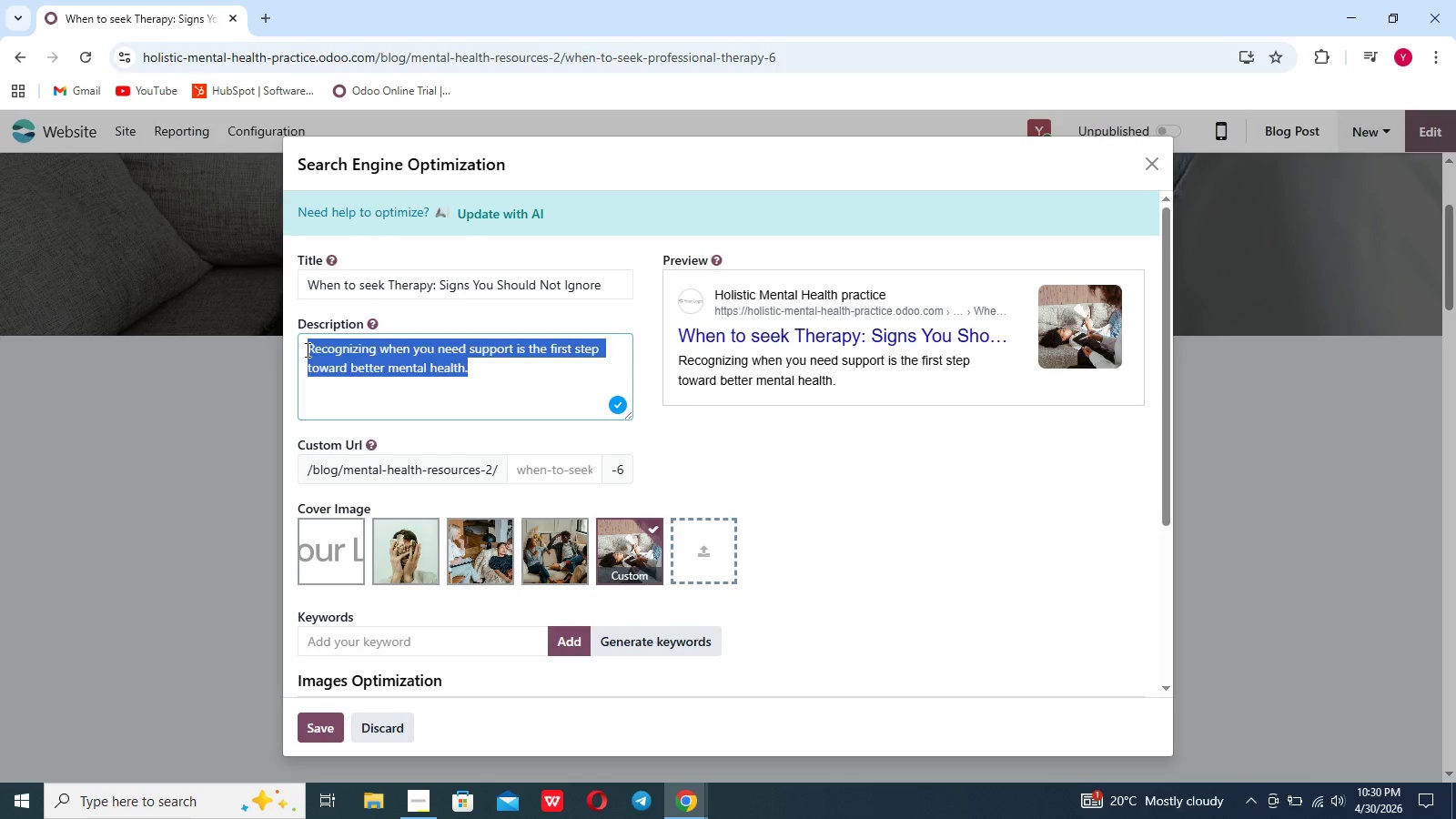 
key(Backspace)
 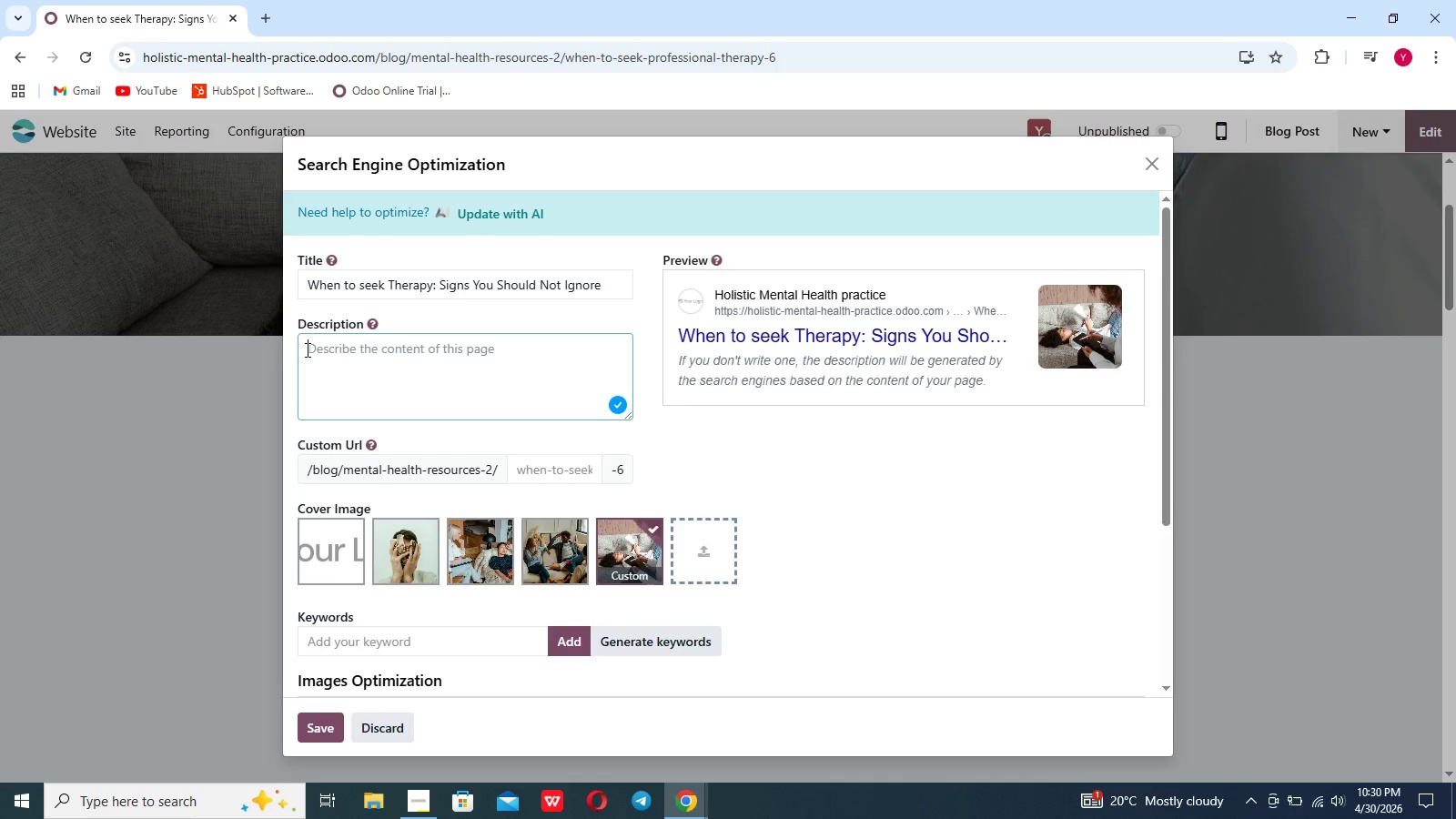 
type(Dscover when to seek seek)
 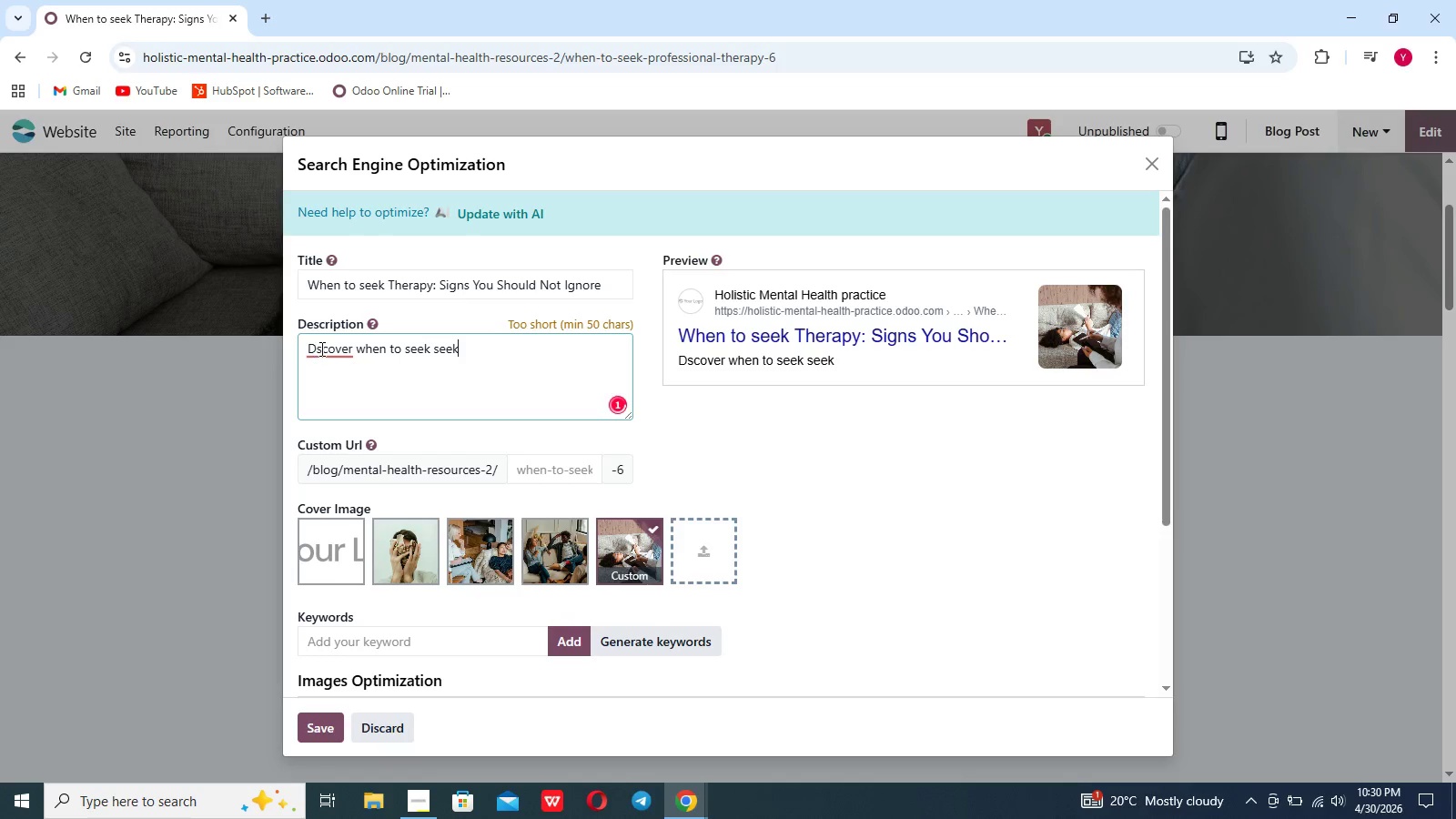 
left_click([320, 349])
 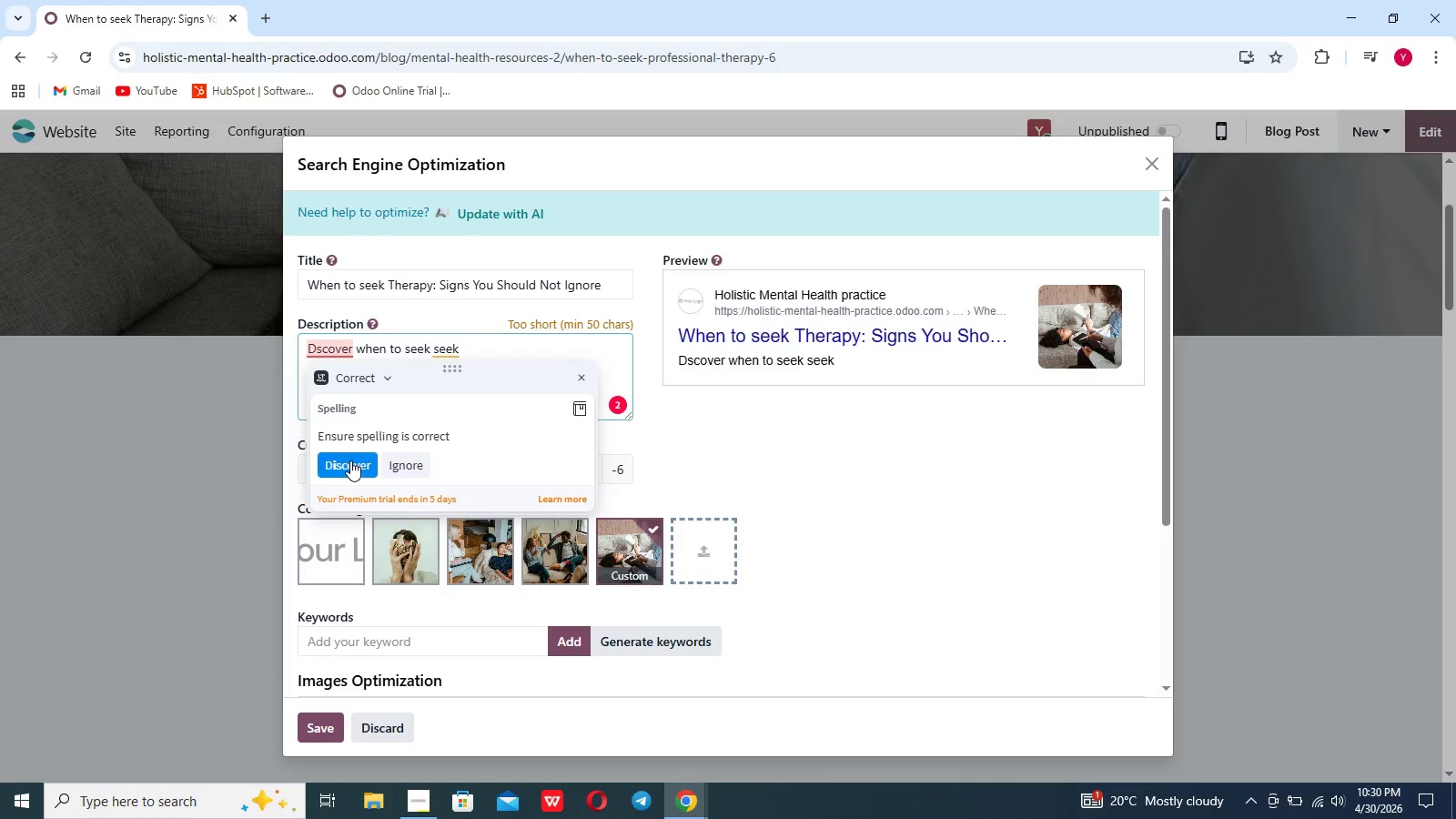 
left_click([350, 460])
 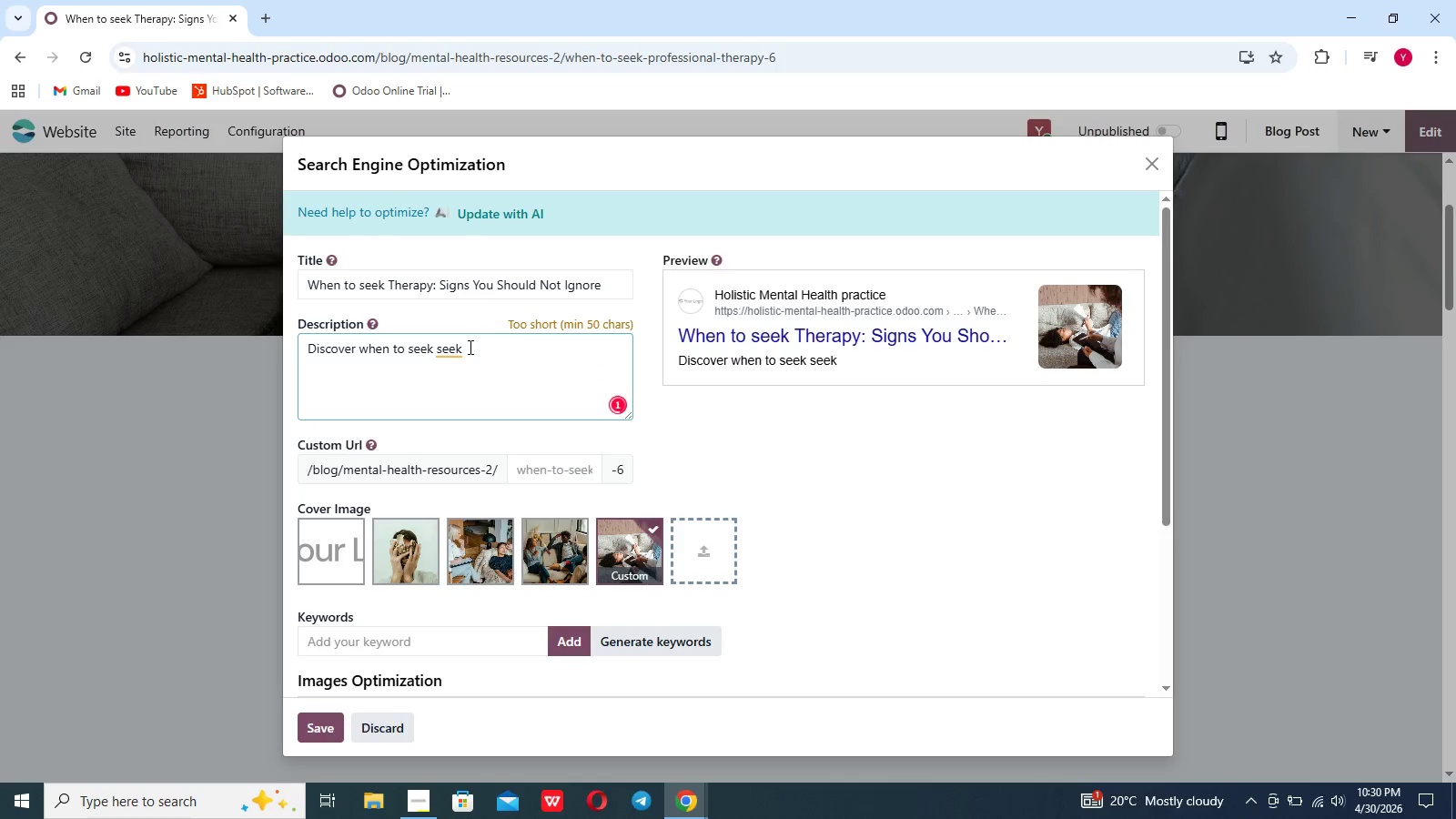 
left_click([469, 347])
 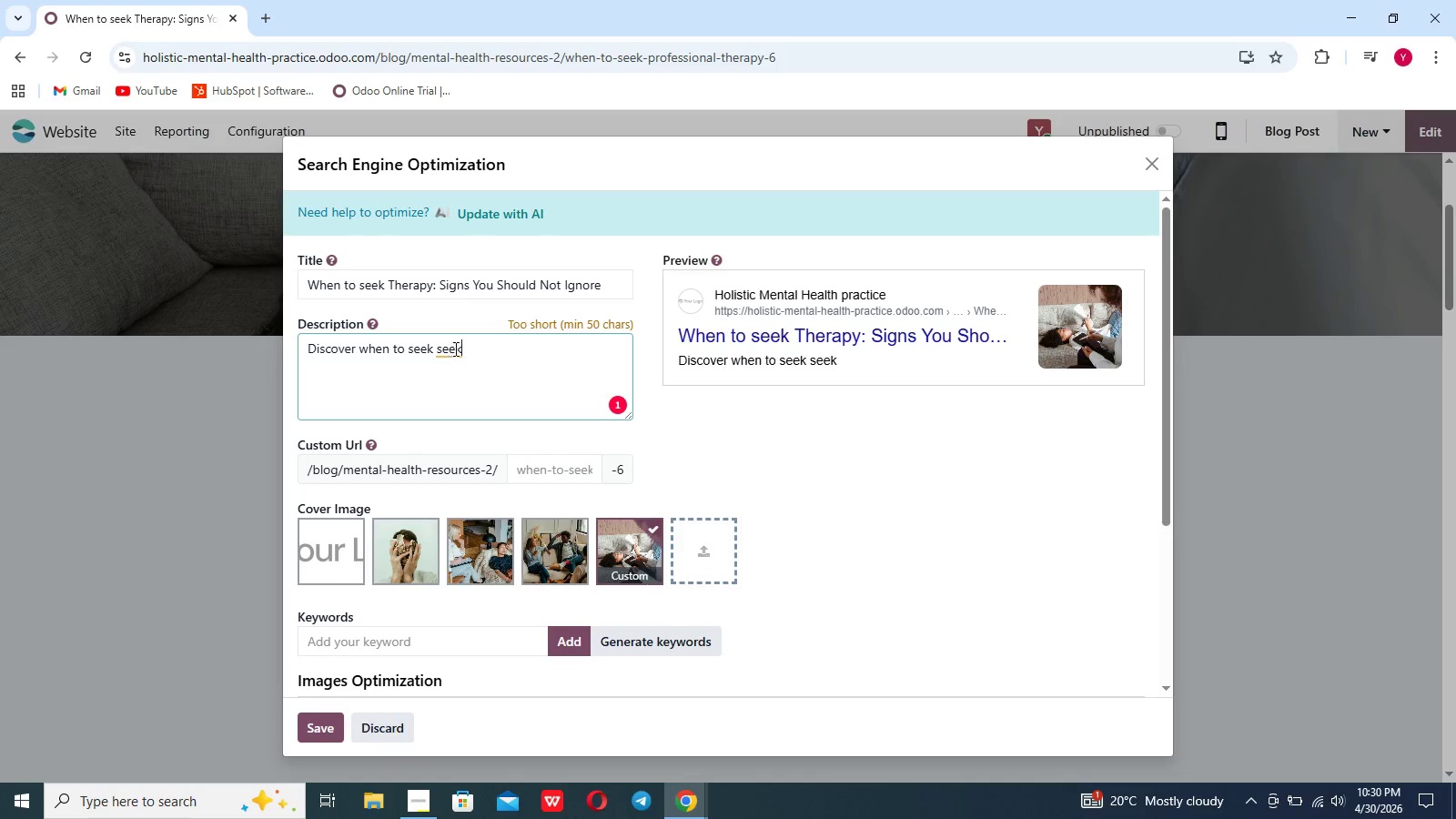 
type( professional therapy and how it can improve t)
key(Backspace)
key(Backspace)
type( your men)
 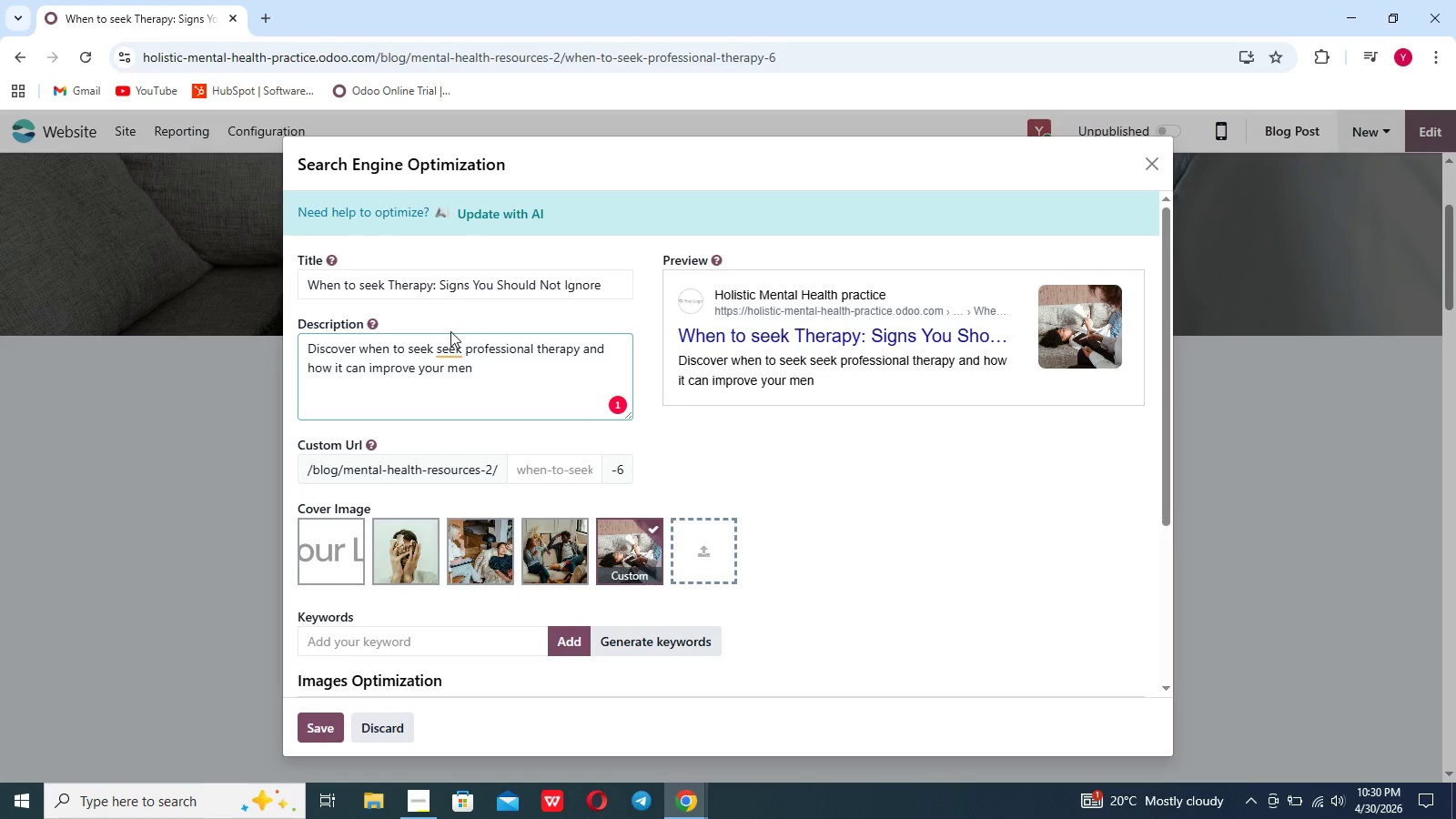 
type(tal hal)
key(Backspace)
key(Backspace)
type(ealth, relationships, and overall well being.)
 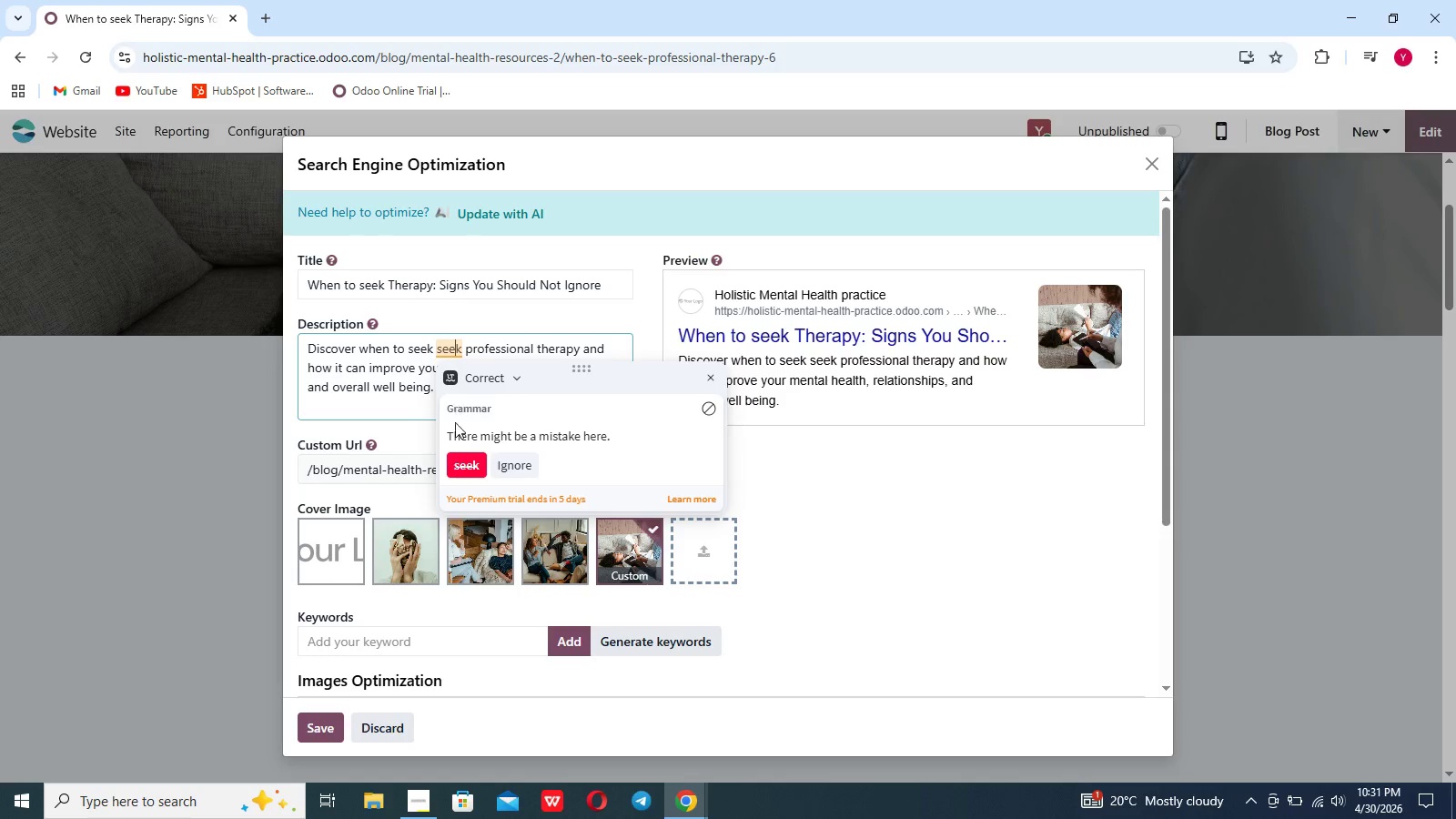 
left_click([460, 462])
 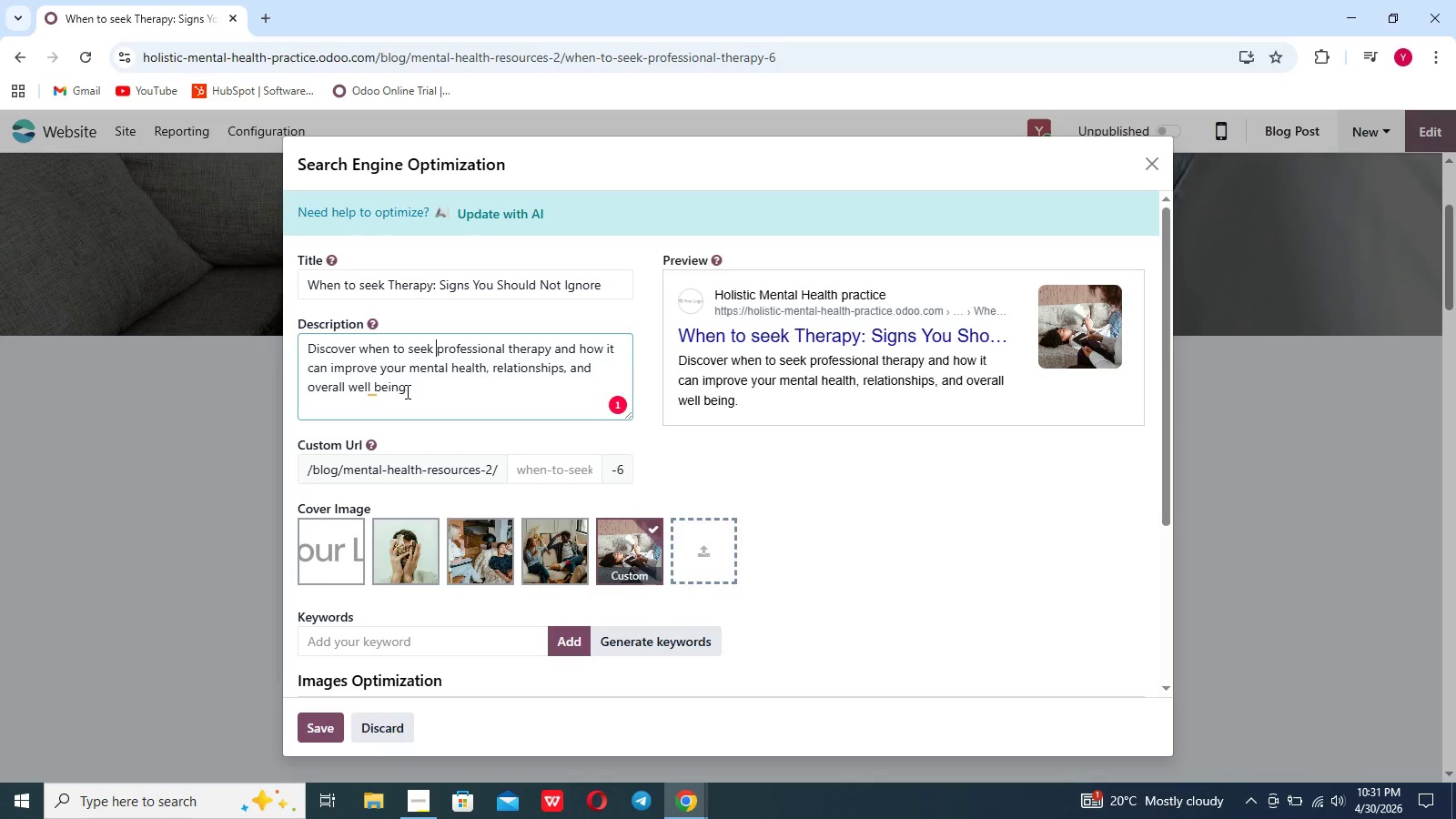 
left_click([369, 388])
 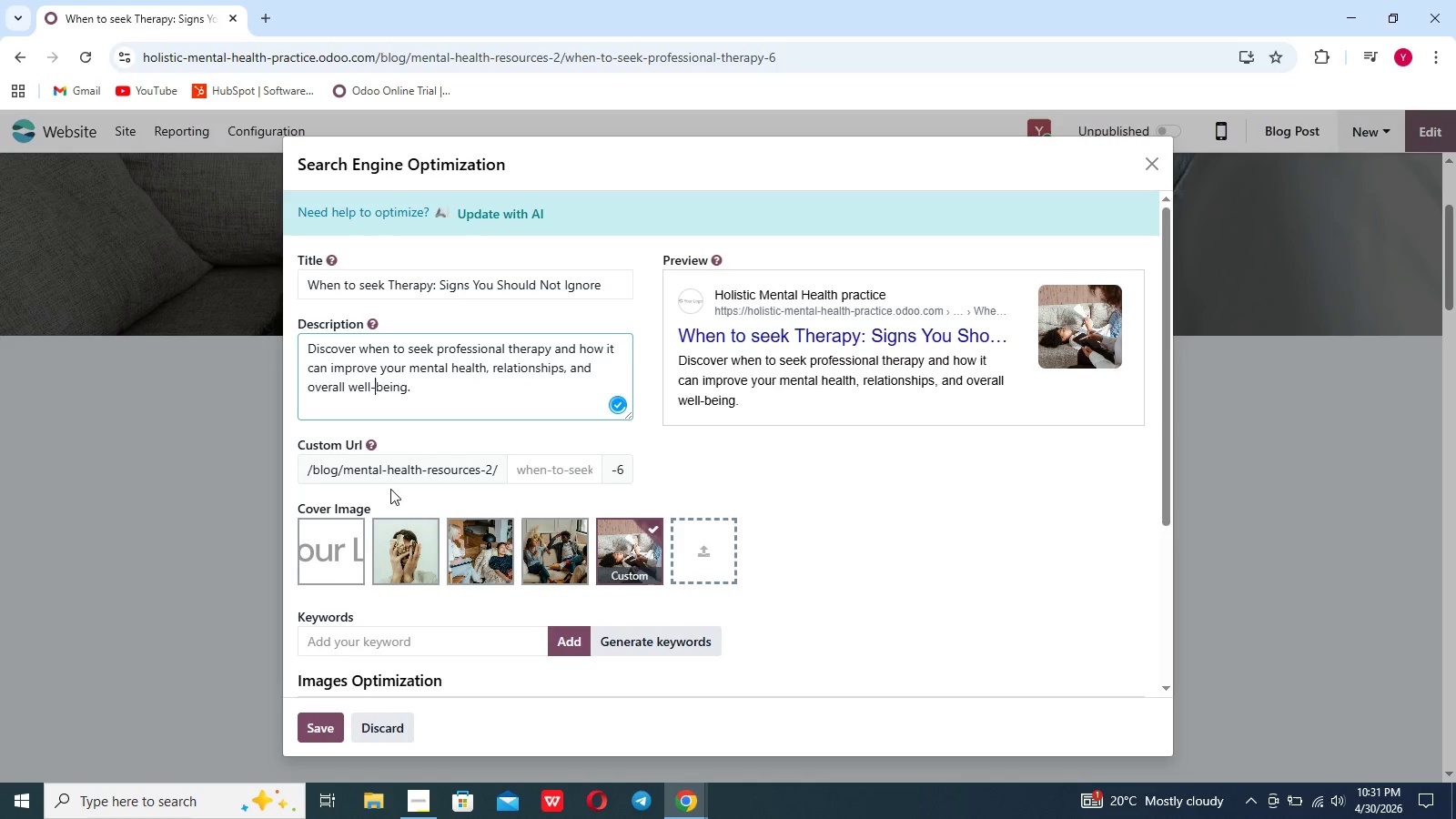 
left_click([449, 399])
 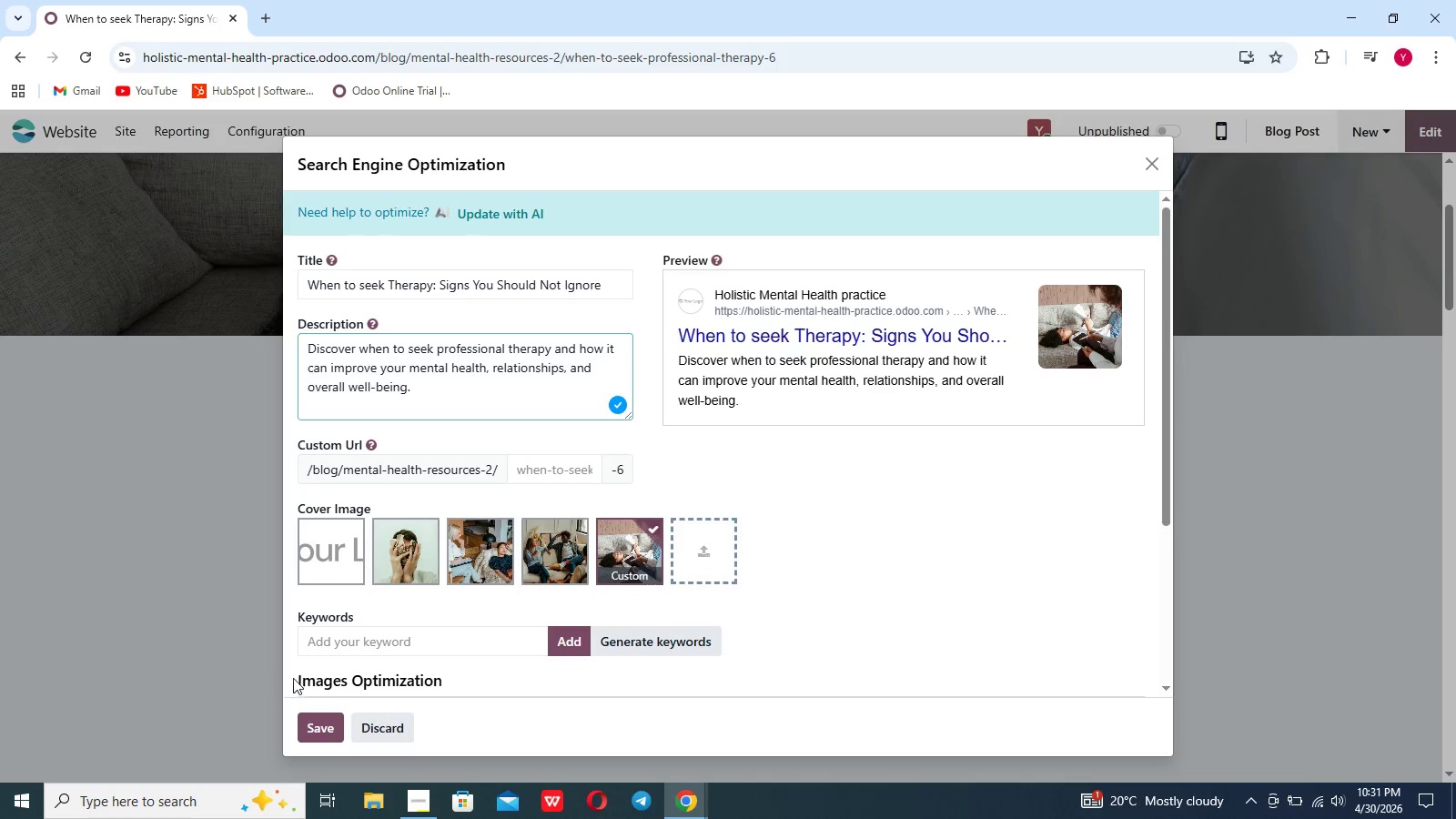 
wait(7.08)
 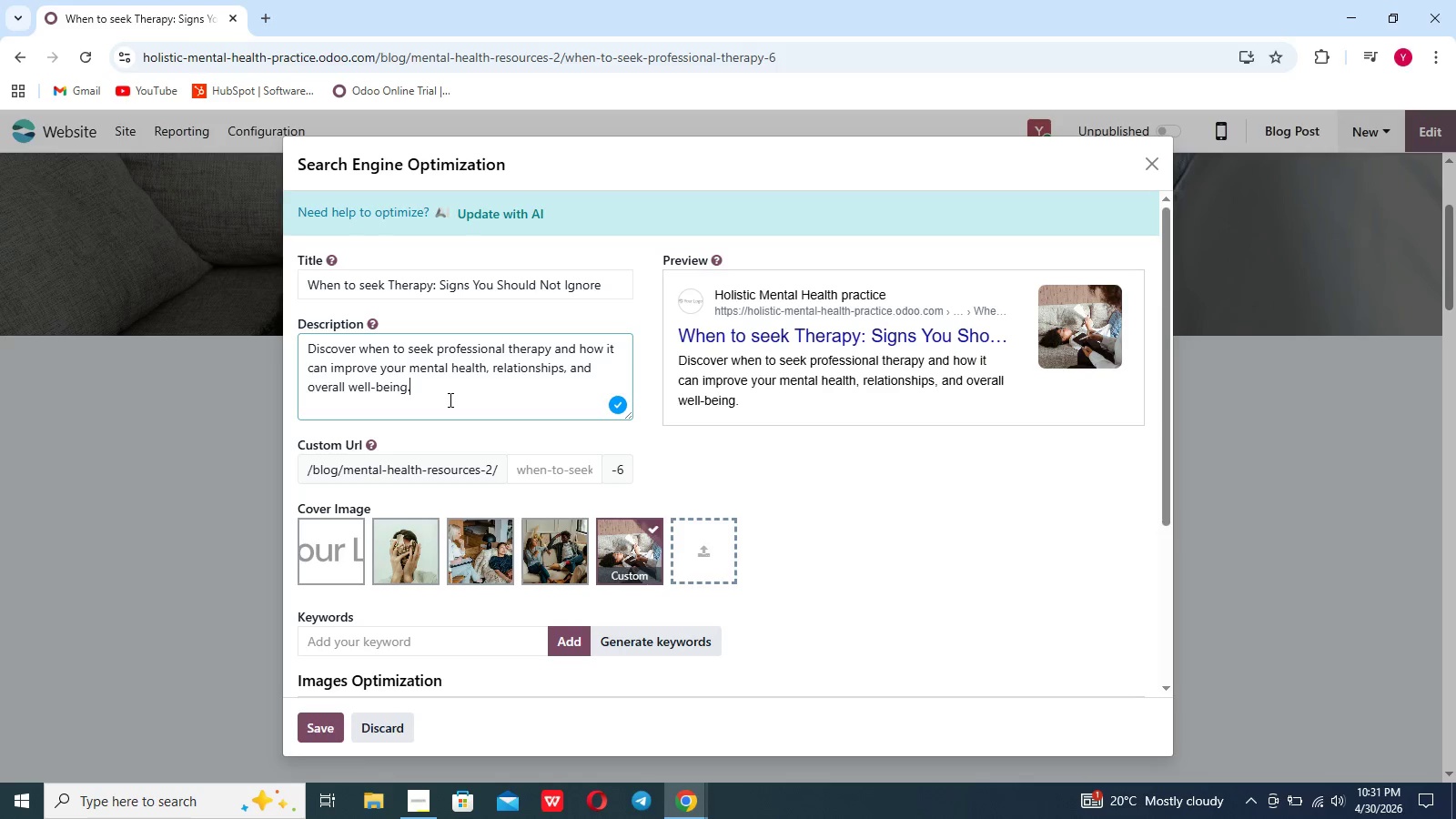 
type(WHEN to seek therapy)
 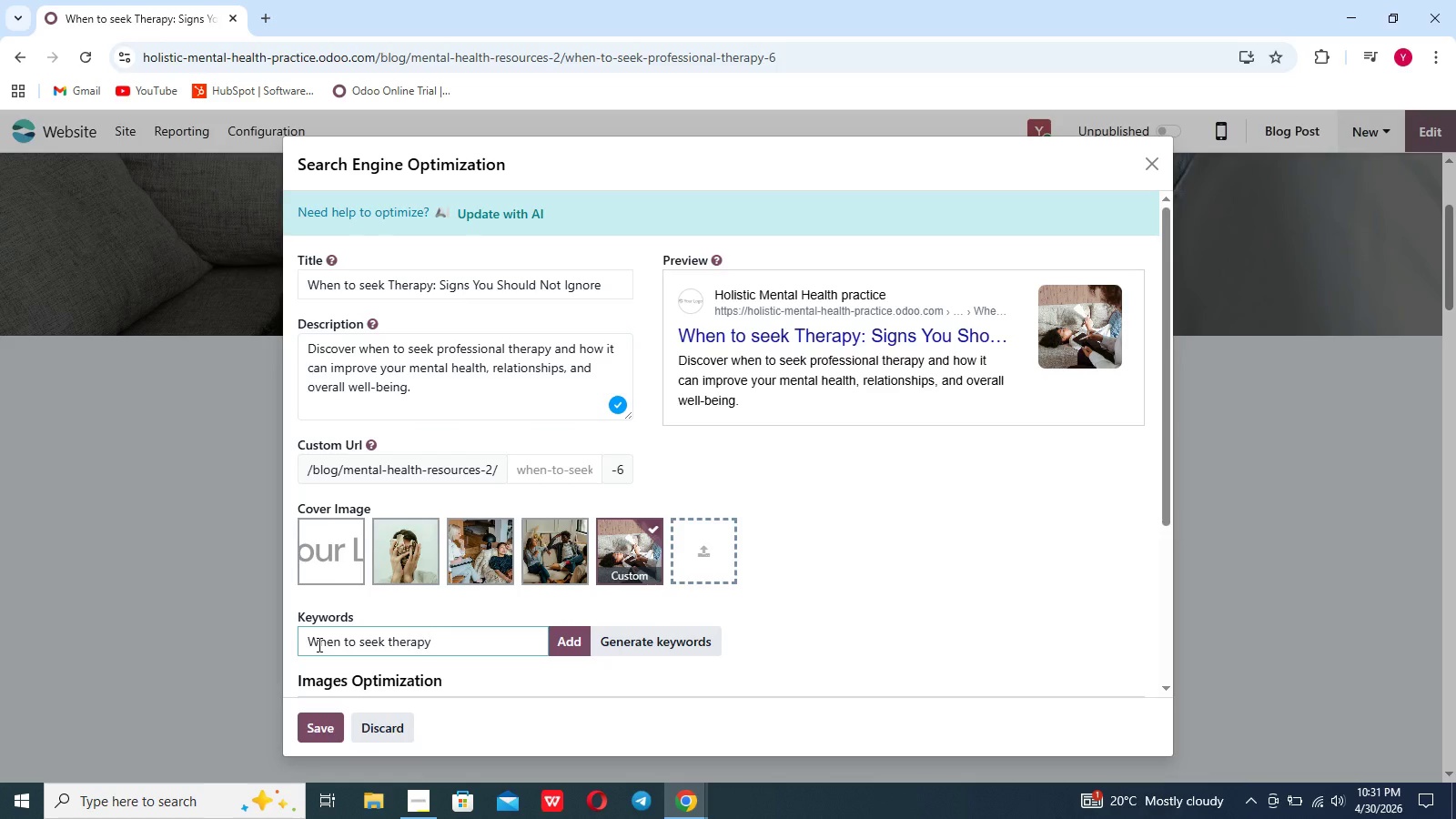 
key(Enter)
 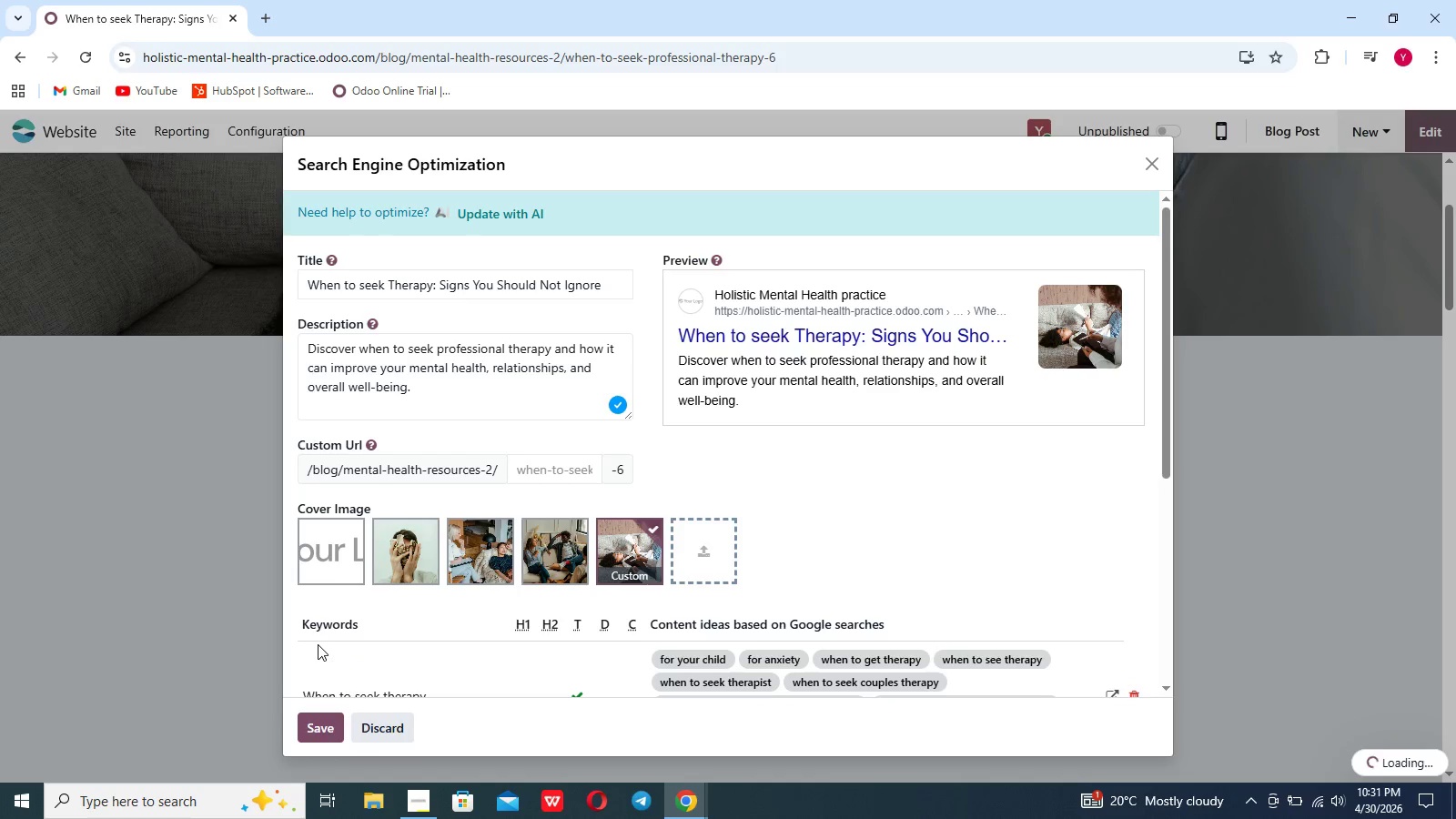 
scroll: coordinate [359, 664], scroll_direction: down, amount: 7.0
 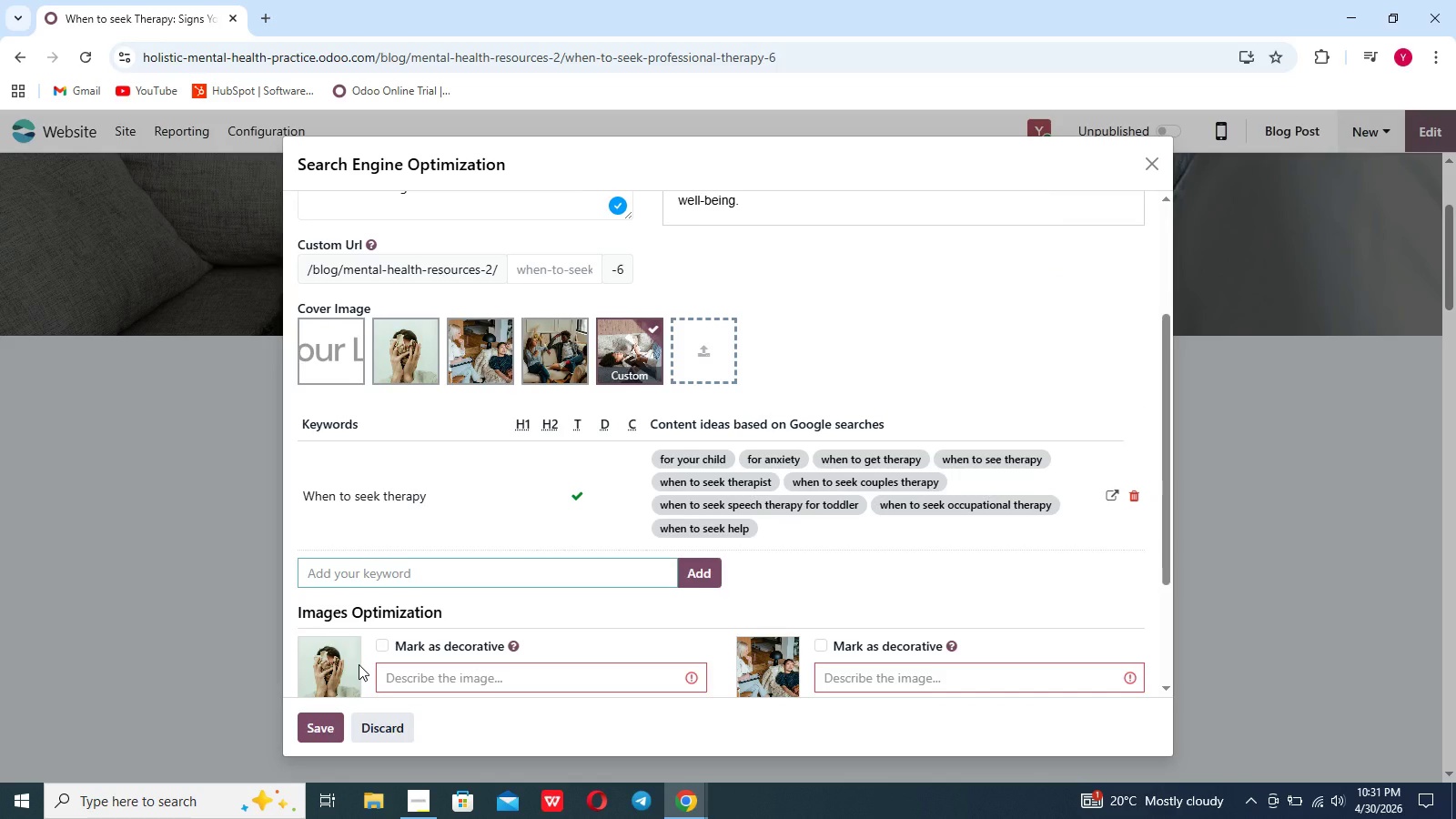 
type(signs you need therapy)
 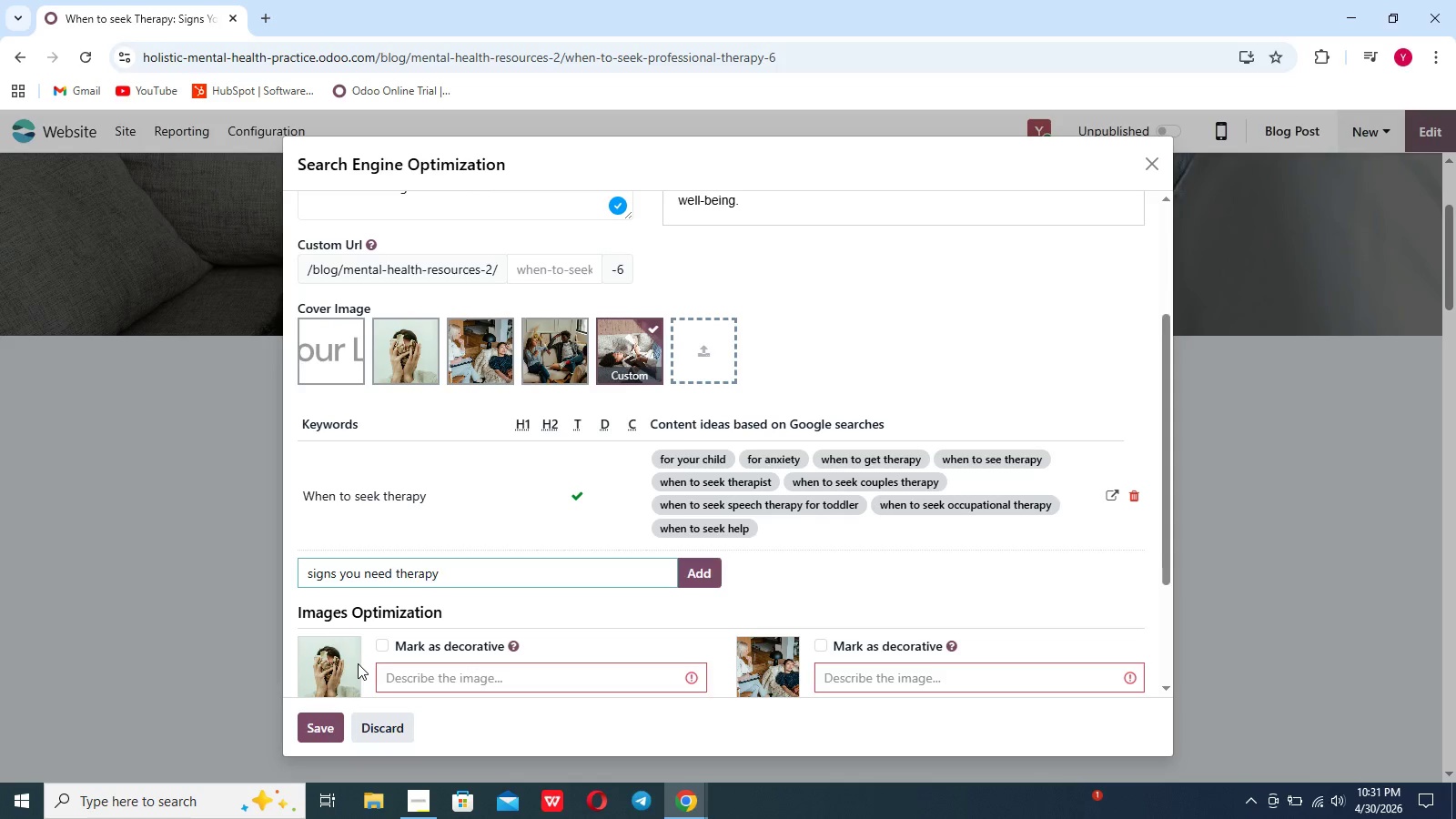 
key(Enter)
 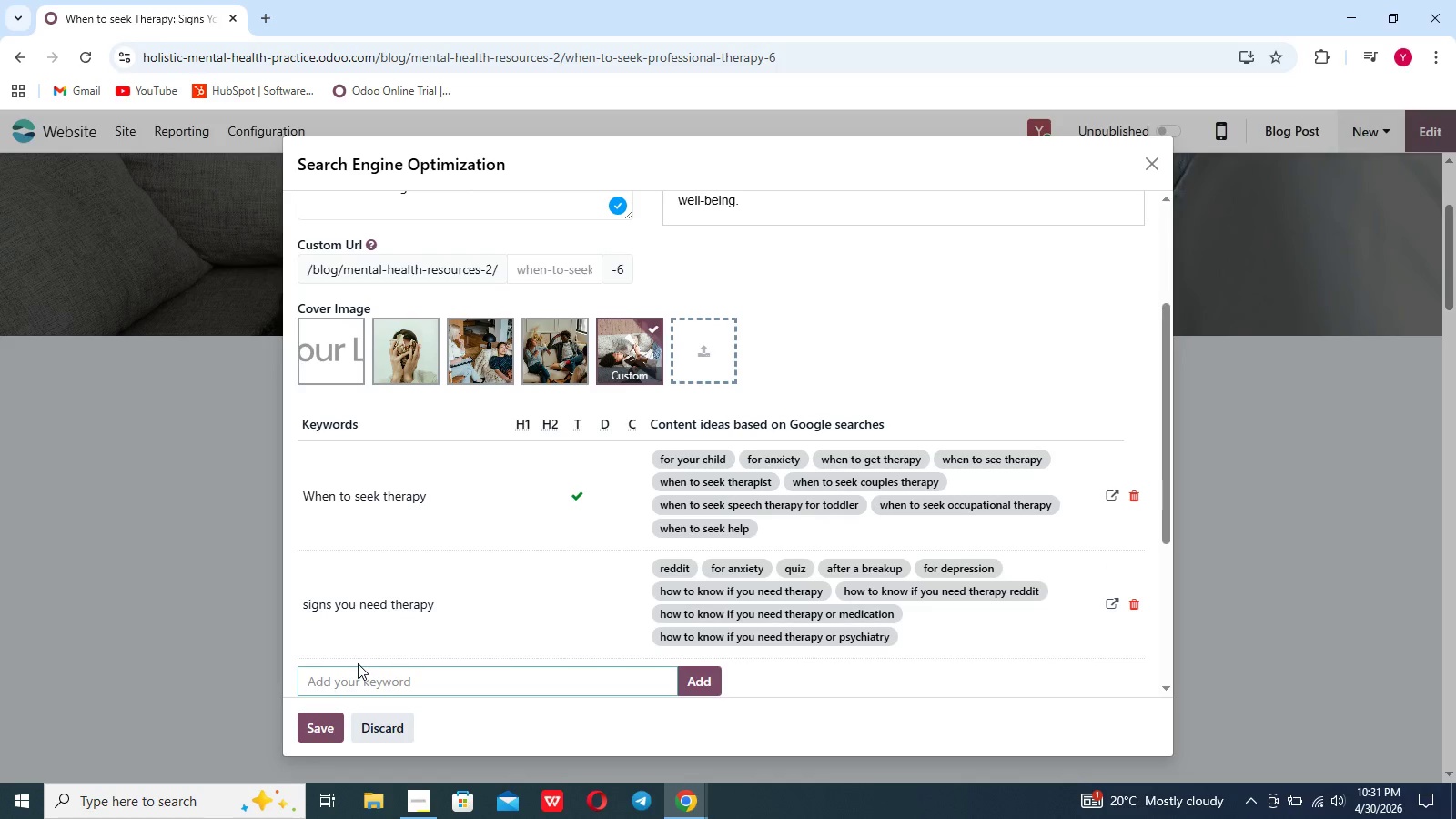 
wait(7.45)
 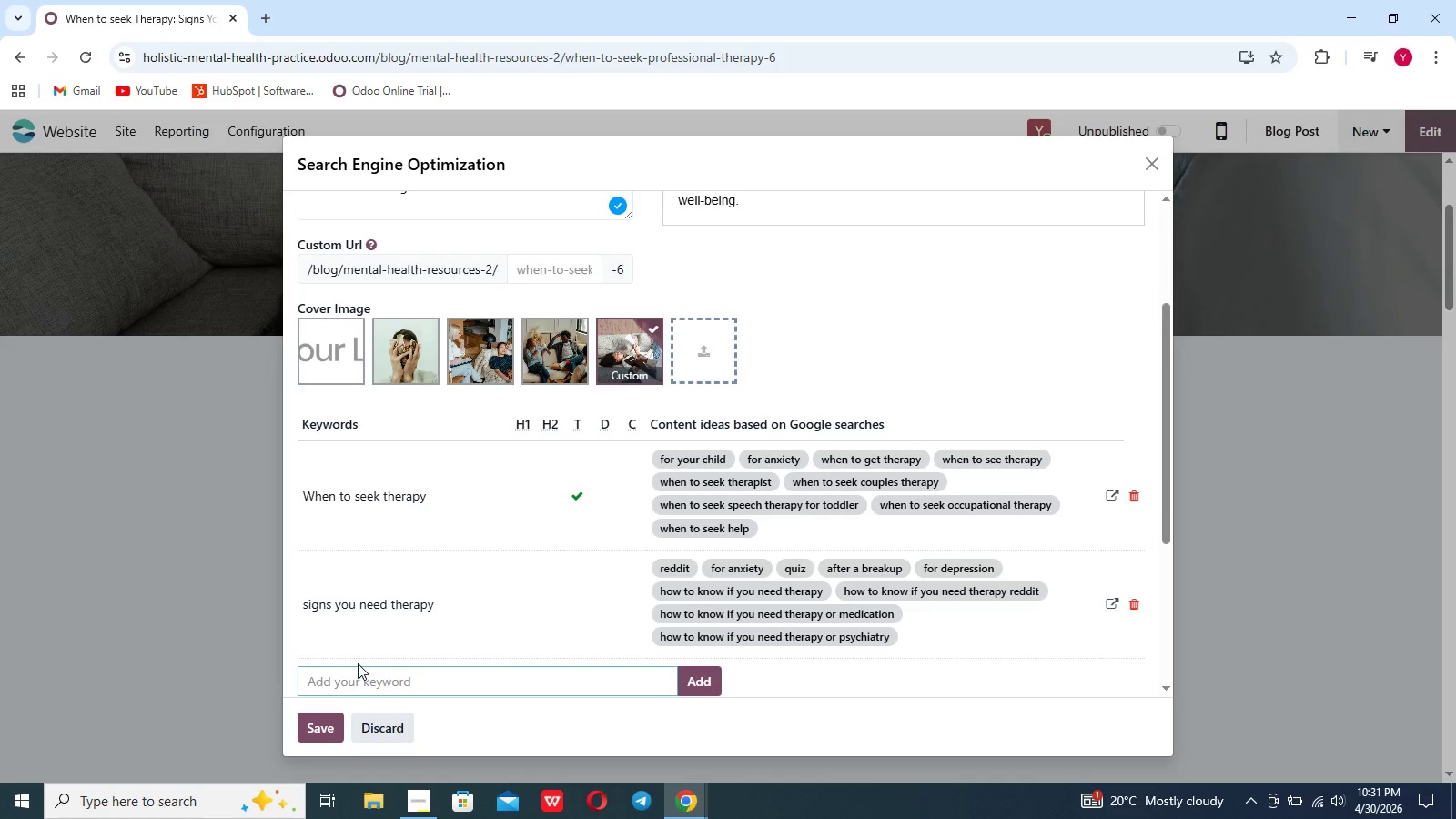 
left_click([330, 726])
 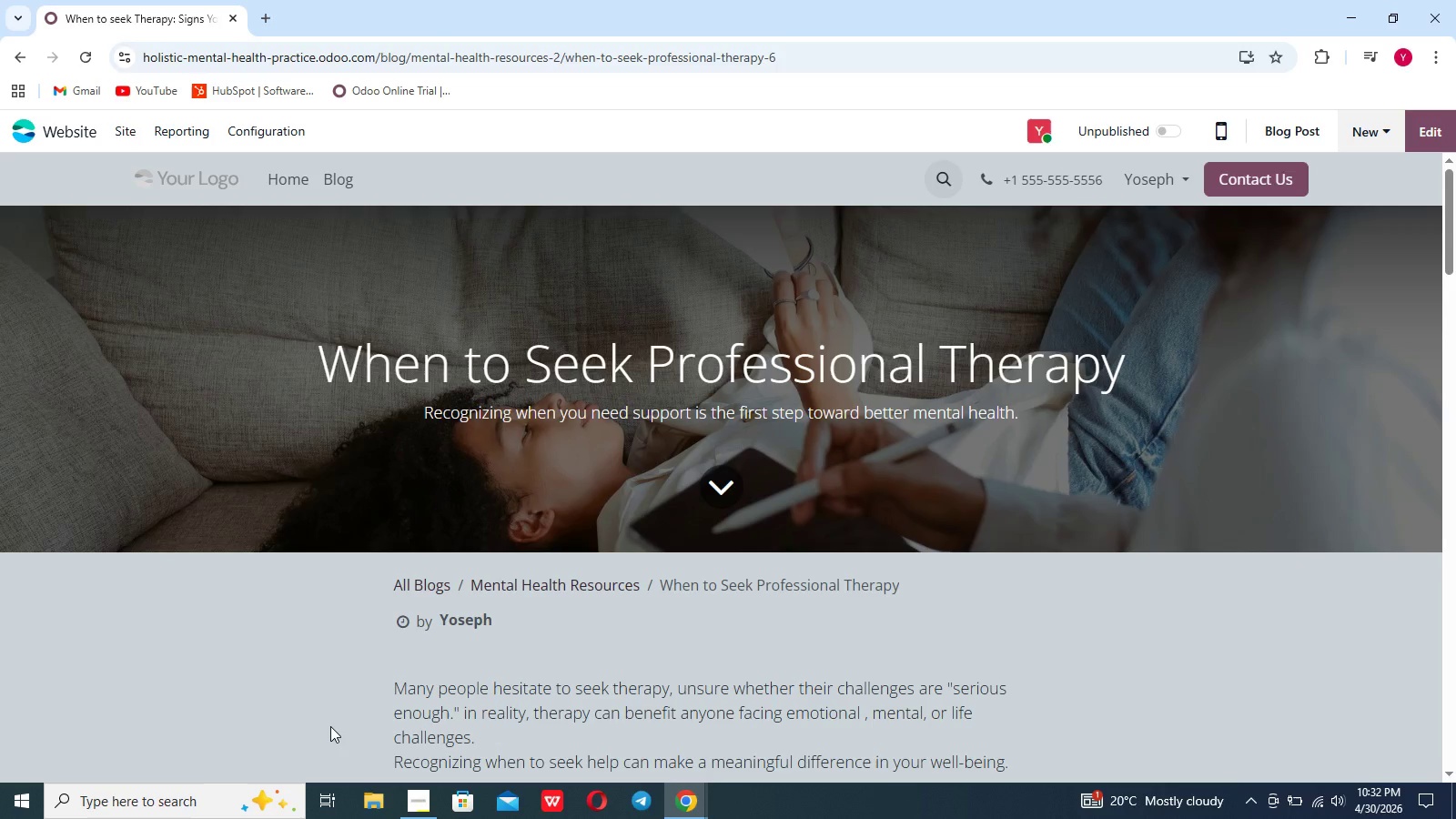 
wait(5.16)
 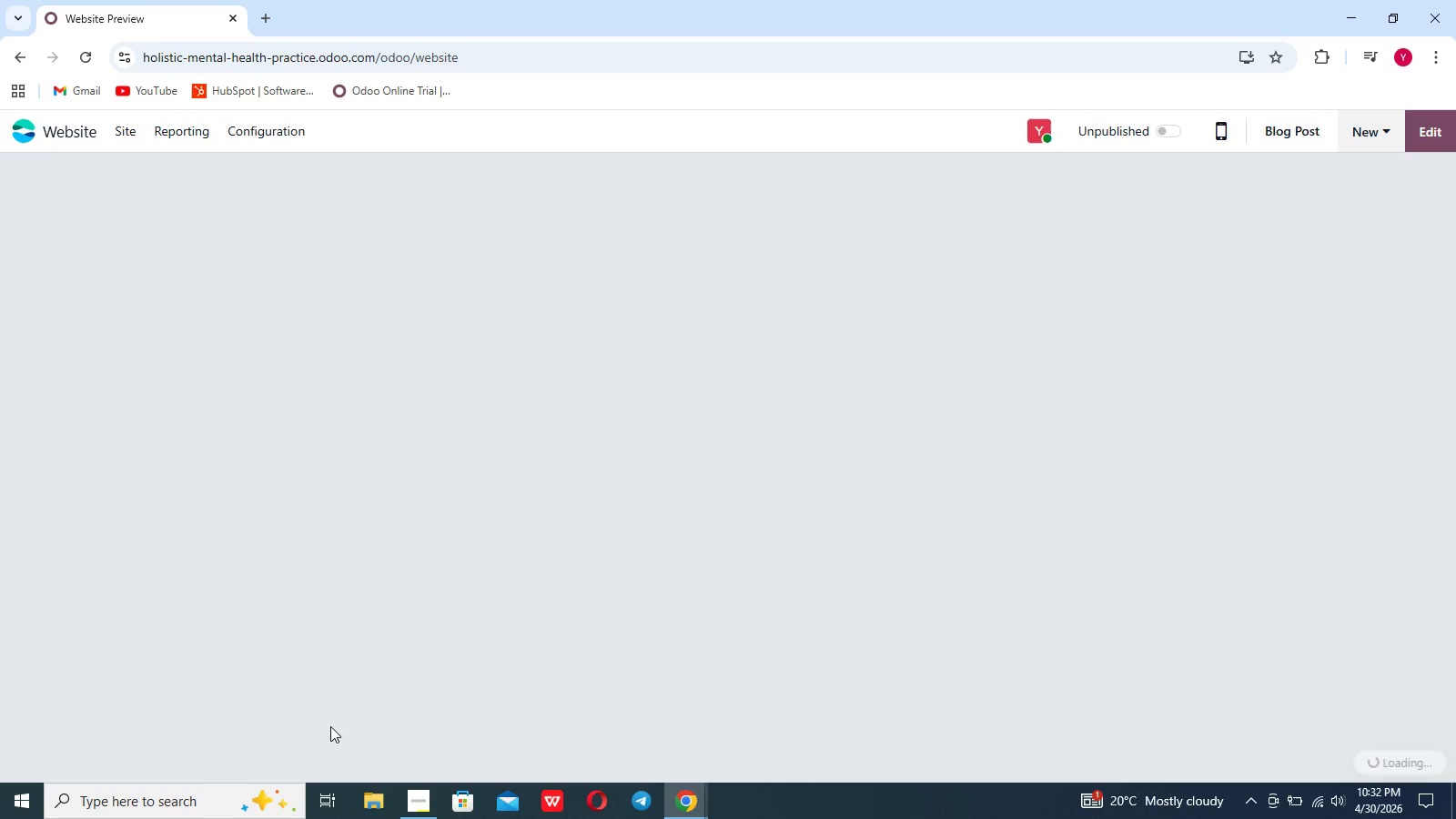 
left_click([409, 791])